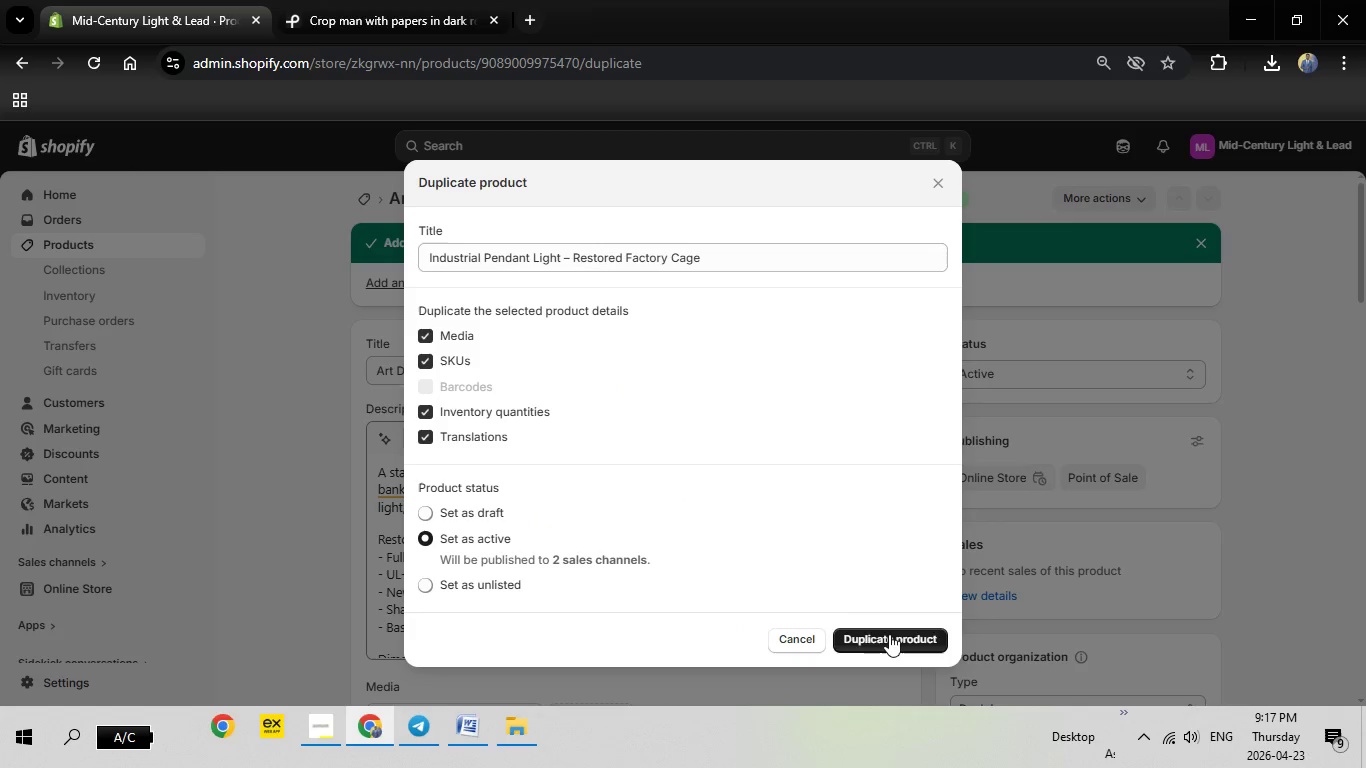 
left_click([889, 634])
 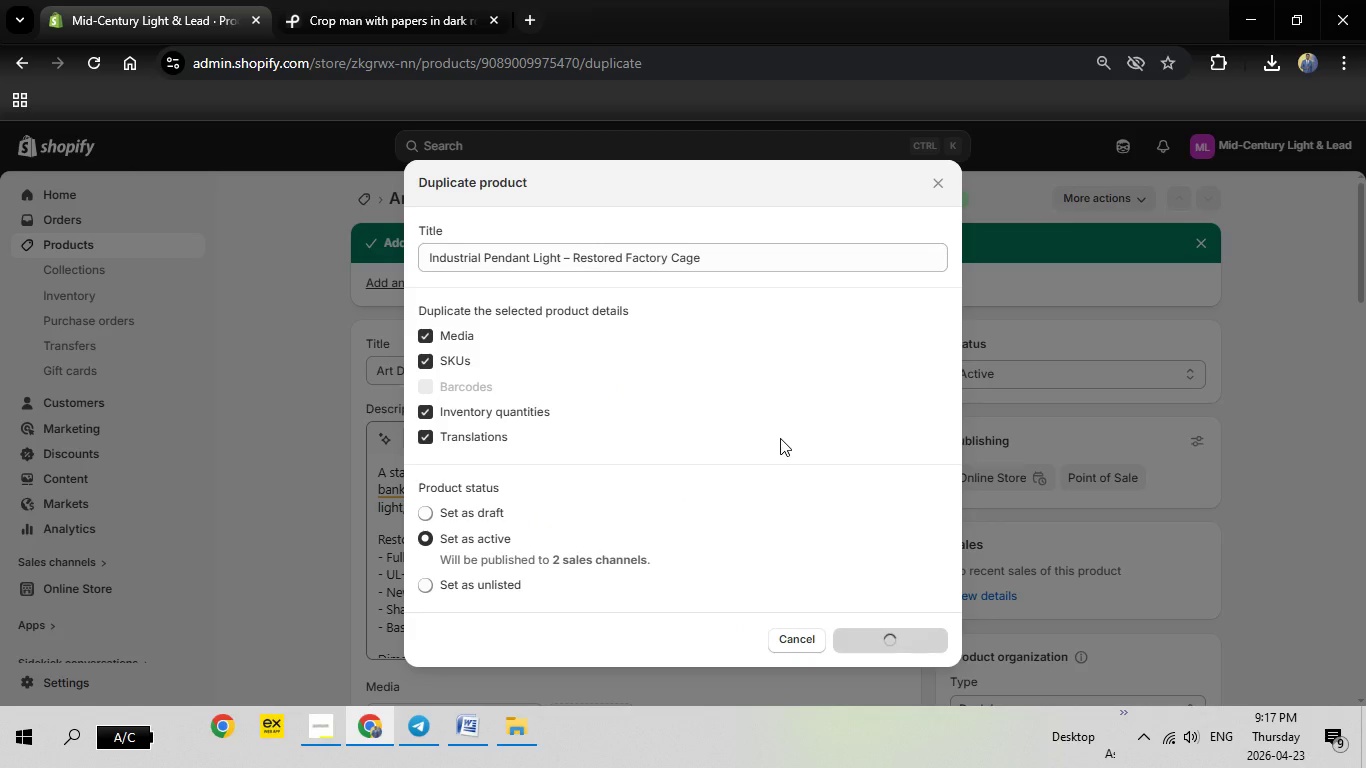 
wait(8.67)
 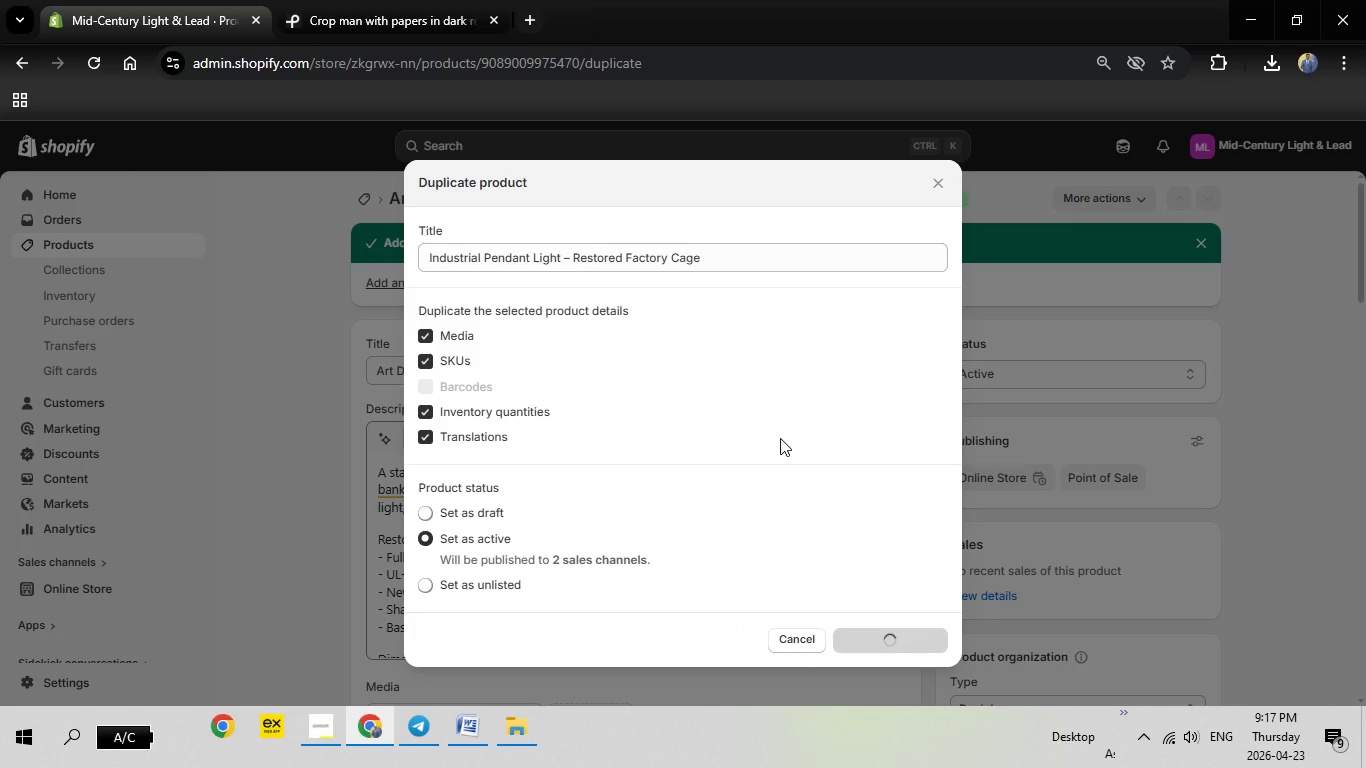 
left_click([463, 725])
 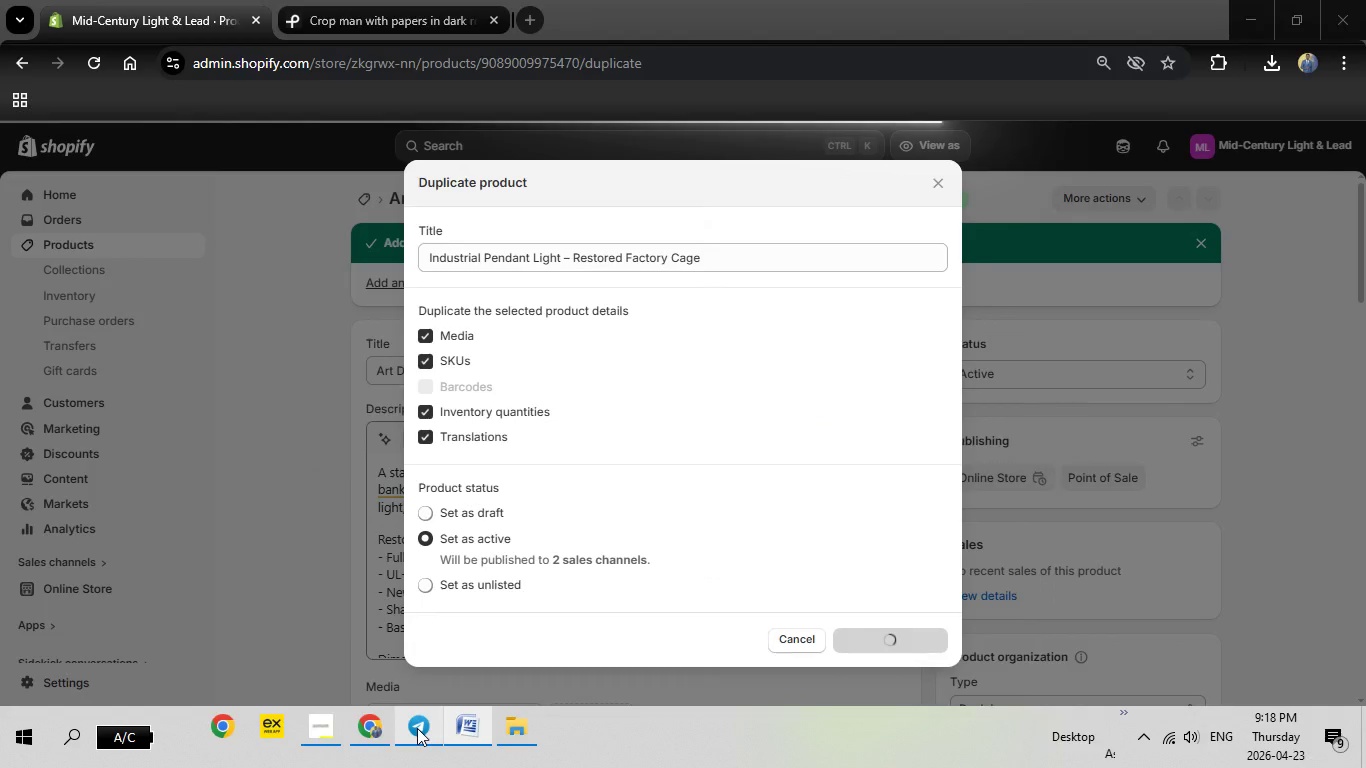 
left_click([417, 728])
 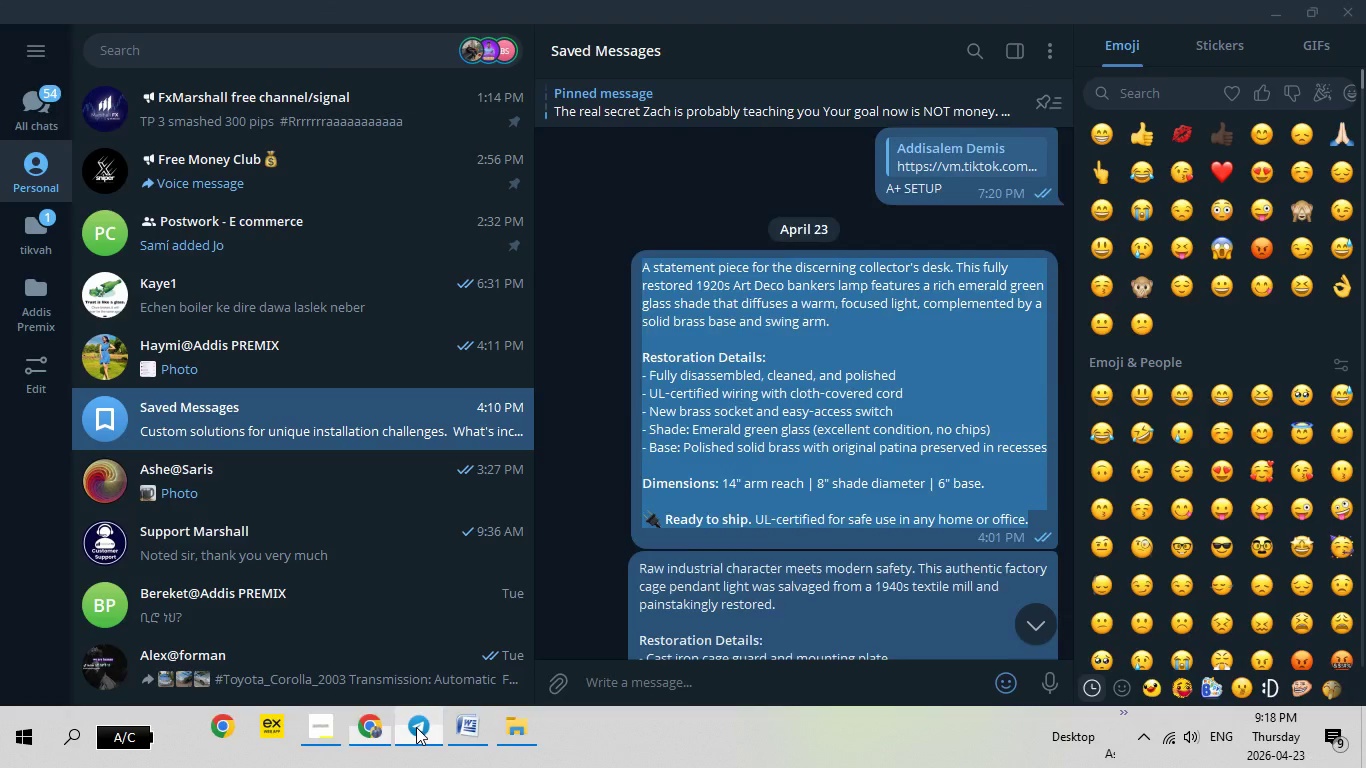 
scroll: coordinate [678, 462], scroll_direction: down, amount: 5.0
 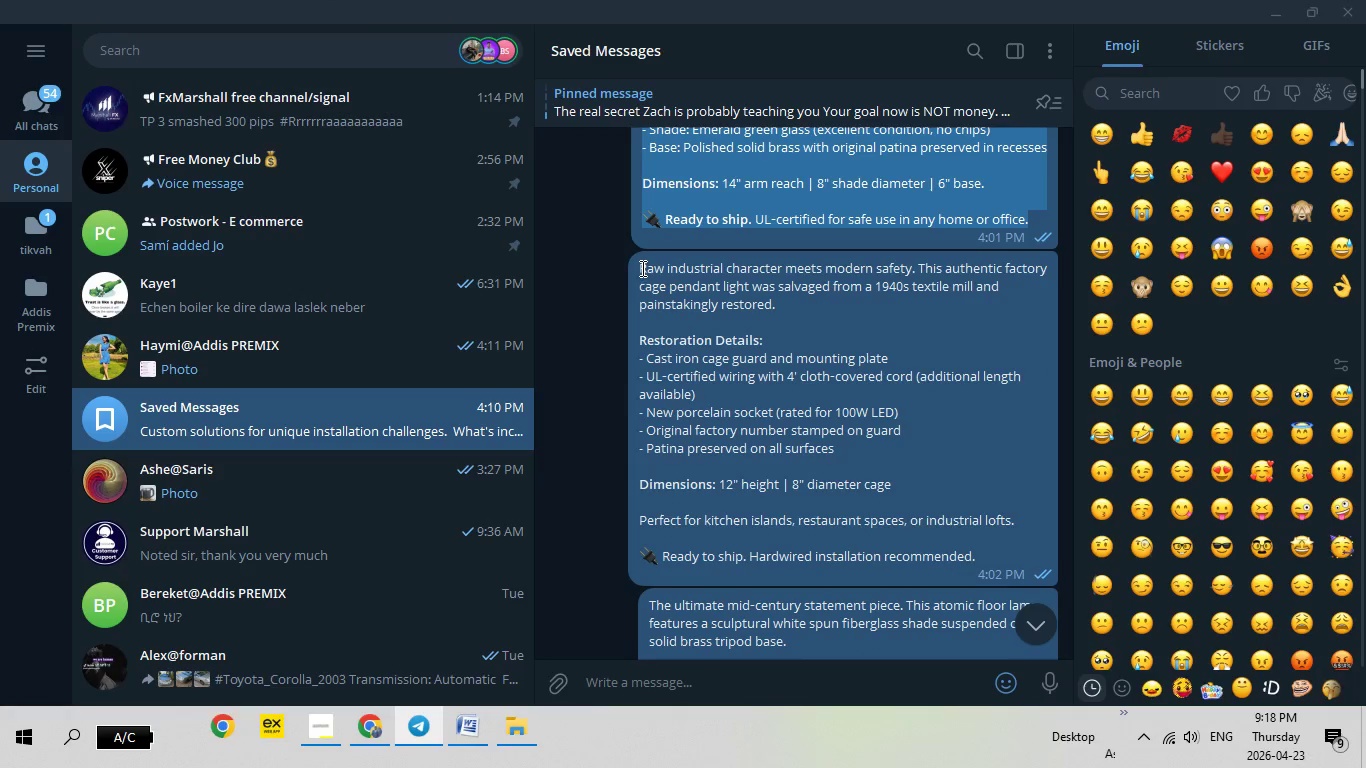 
left_click_drag(start_coordinate=[640, 266], to_coordinate=[984, 555])
 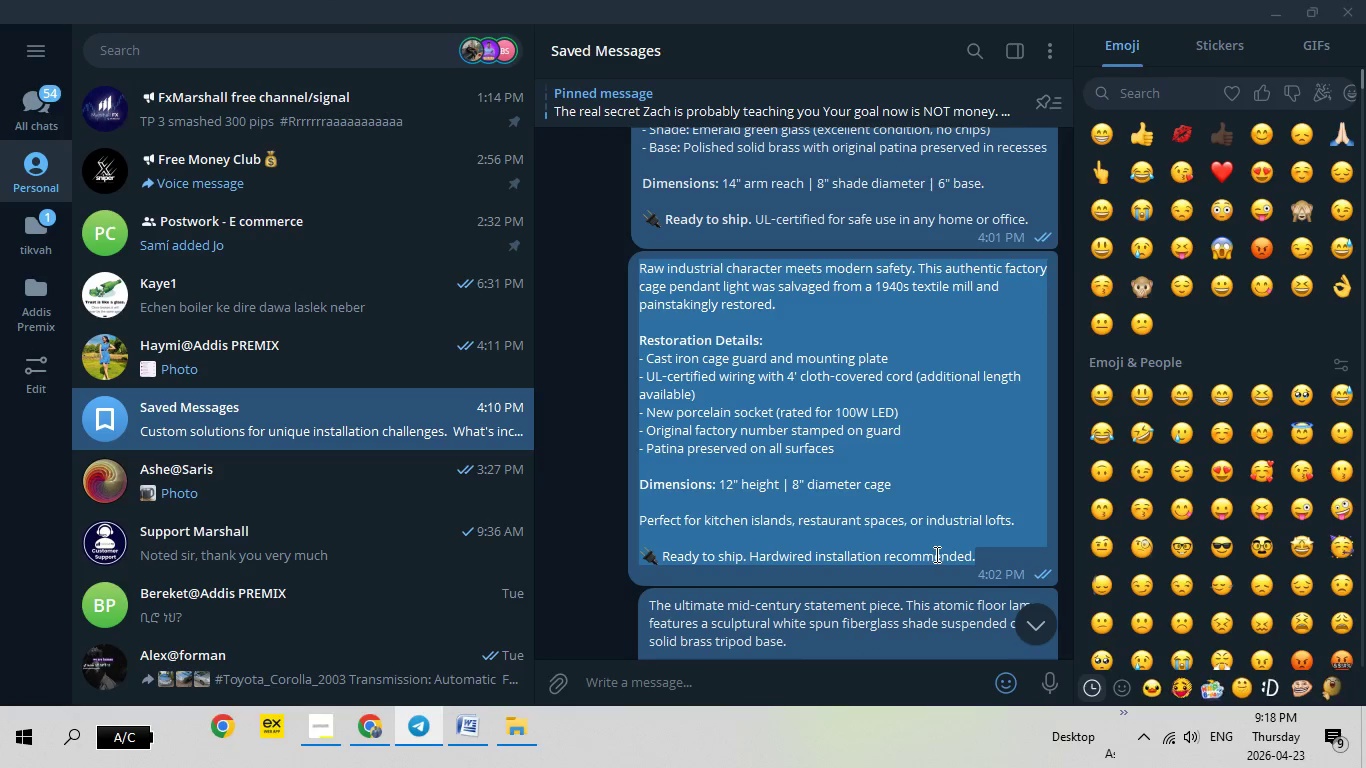 
right_click([935, 554])
 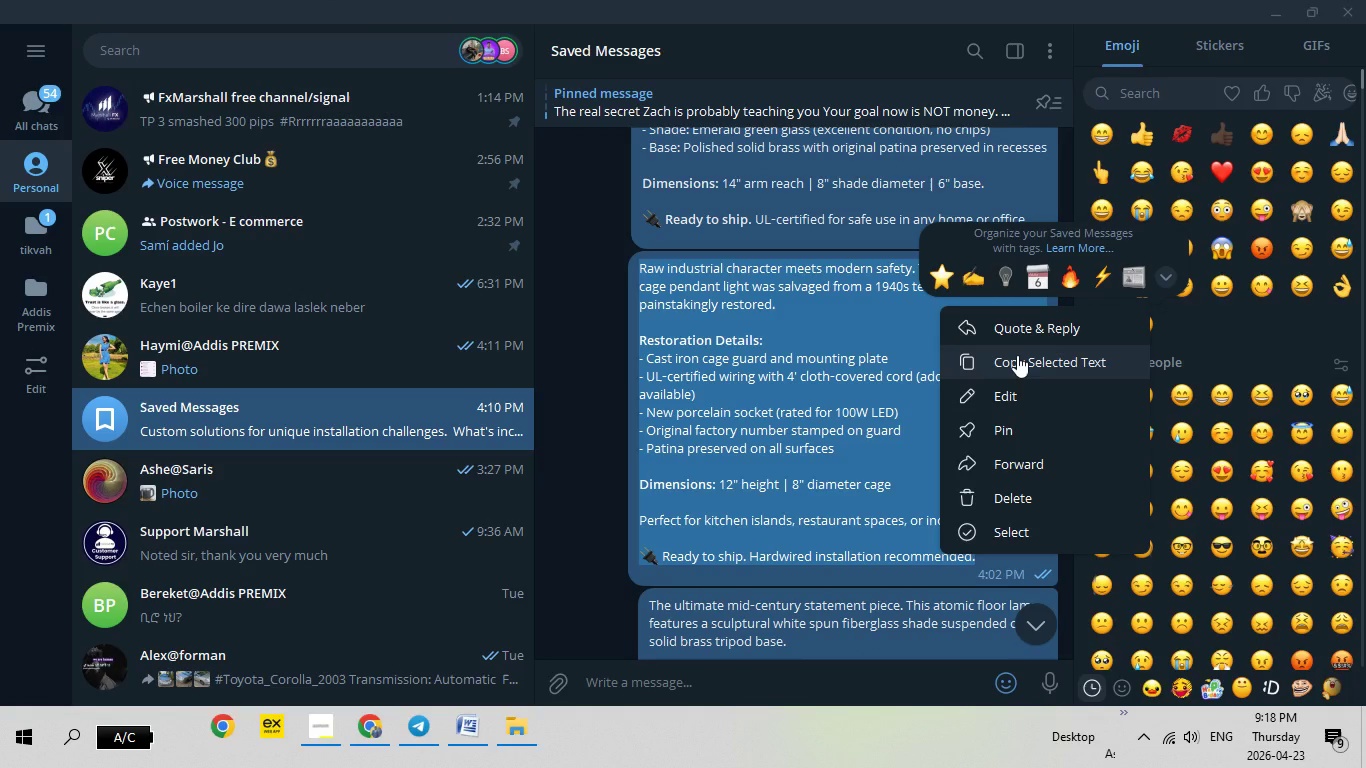 
left_click([1017, 355])
 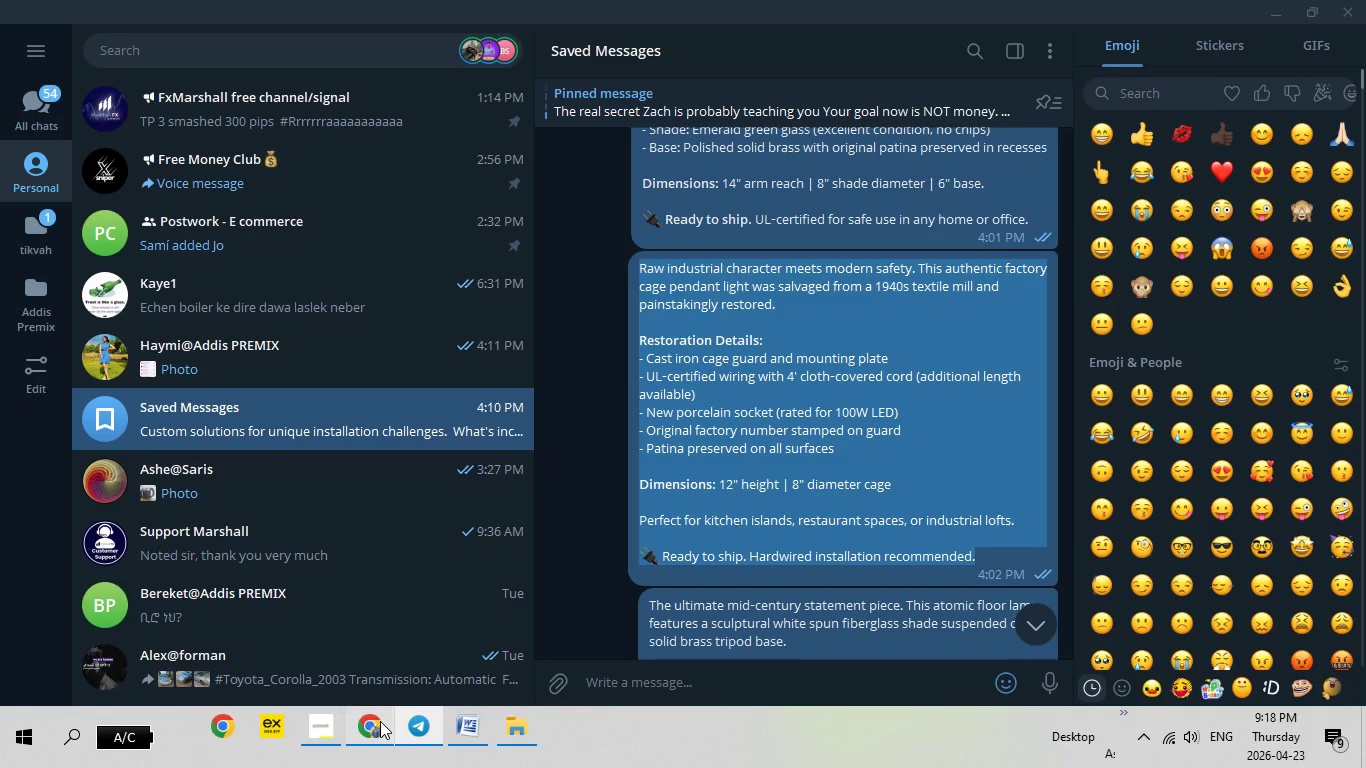 
left_click([380, 721])
 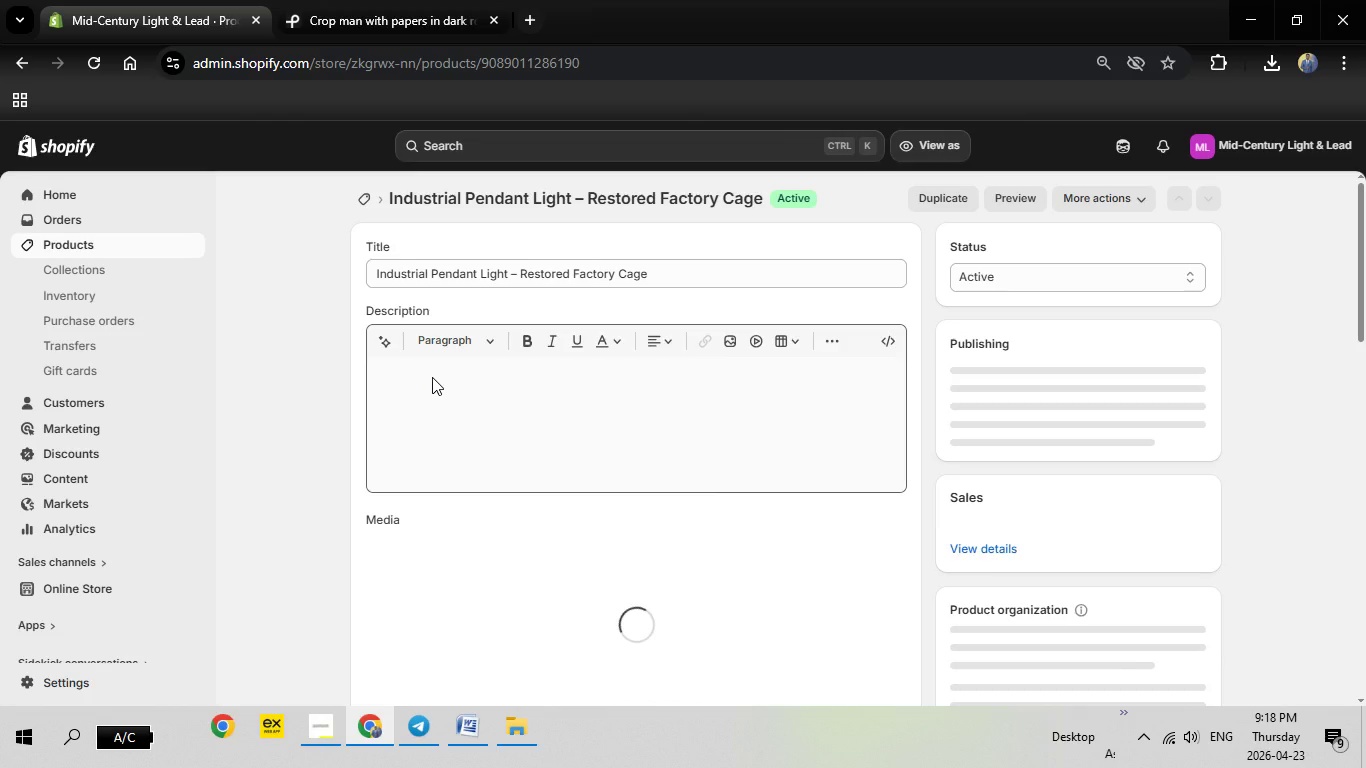 
wait(12.31)
 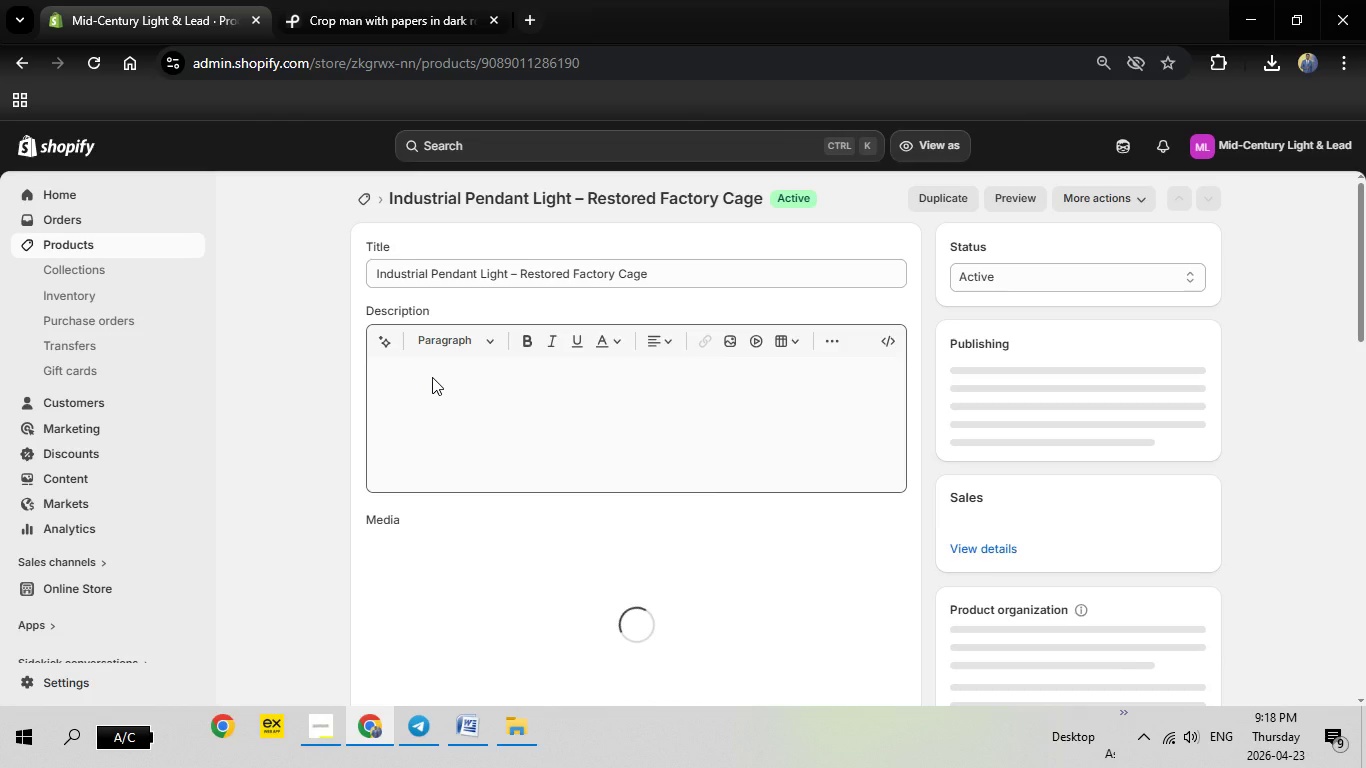 
left_click([380, 379])
 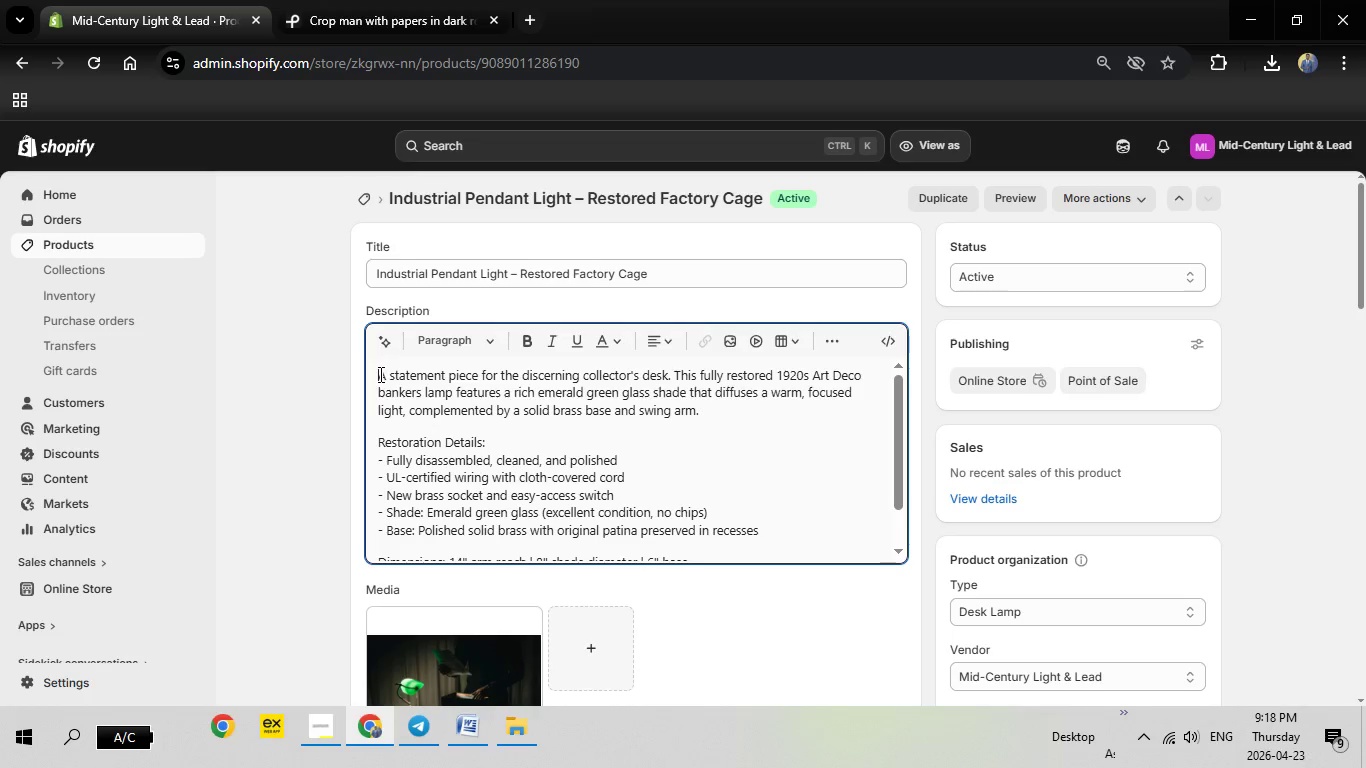 
left_click_drag(start_coordinate=[379, 374], to_coordinate=[750, 554])
 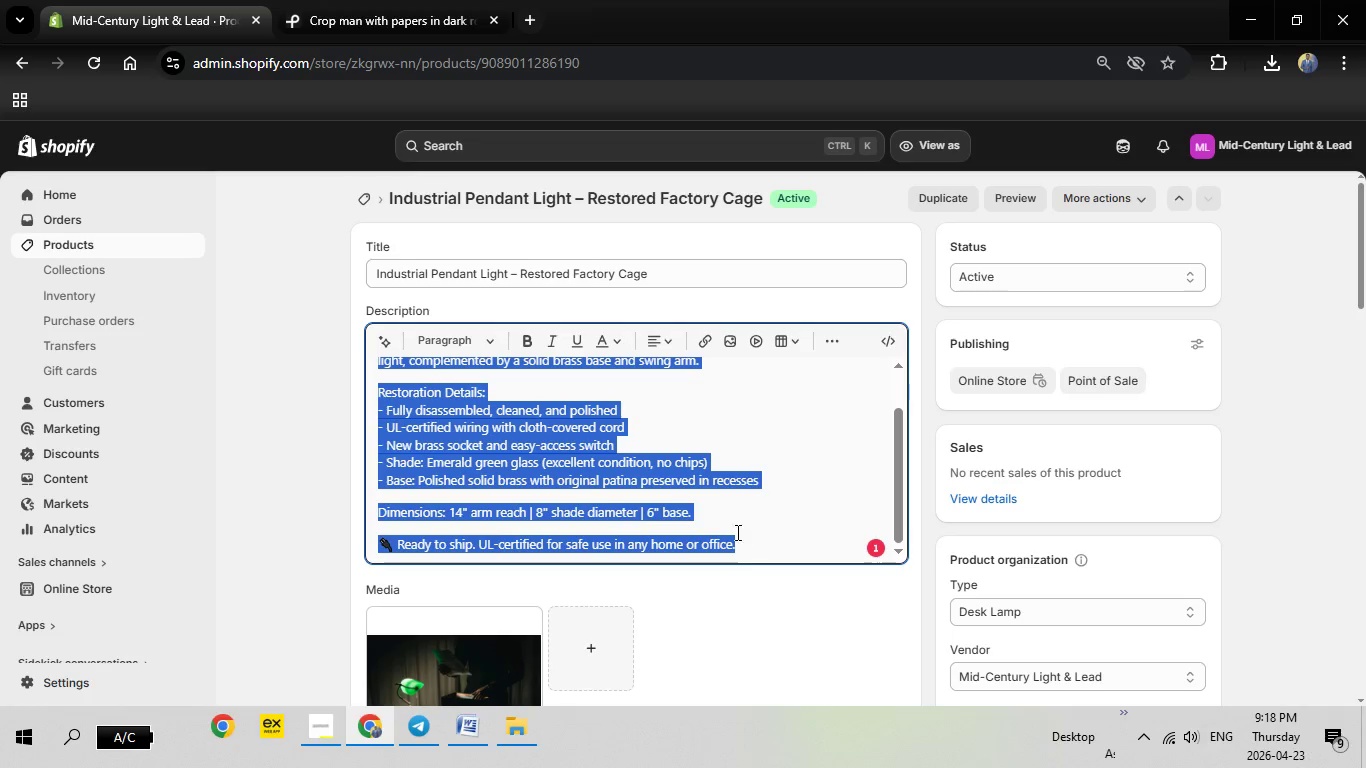 
key(Backspace)
 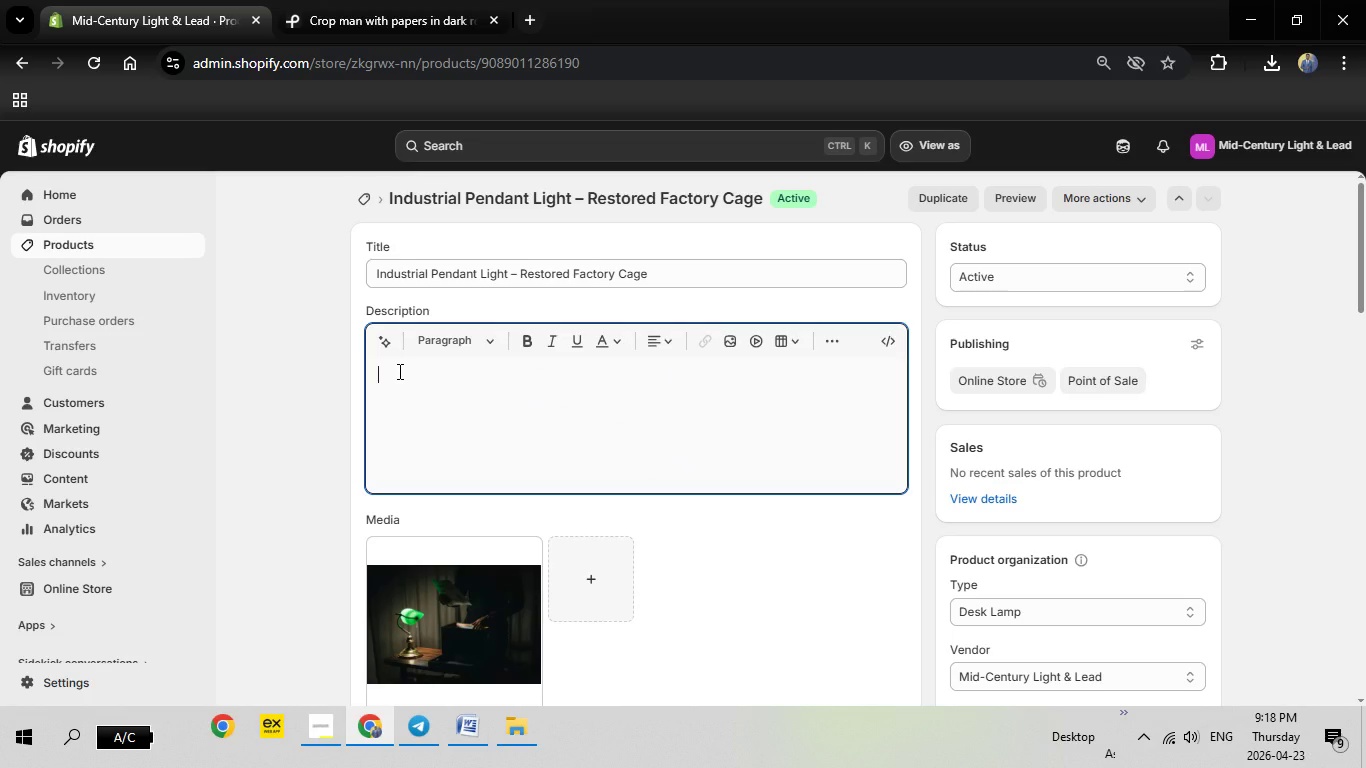 
right_click([398, 371])
 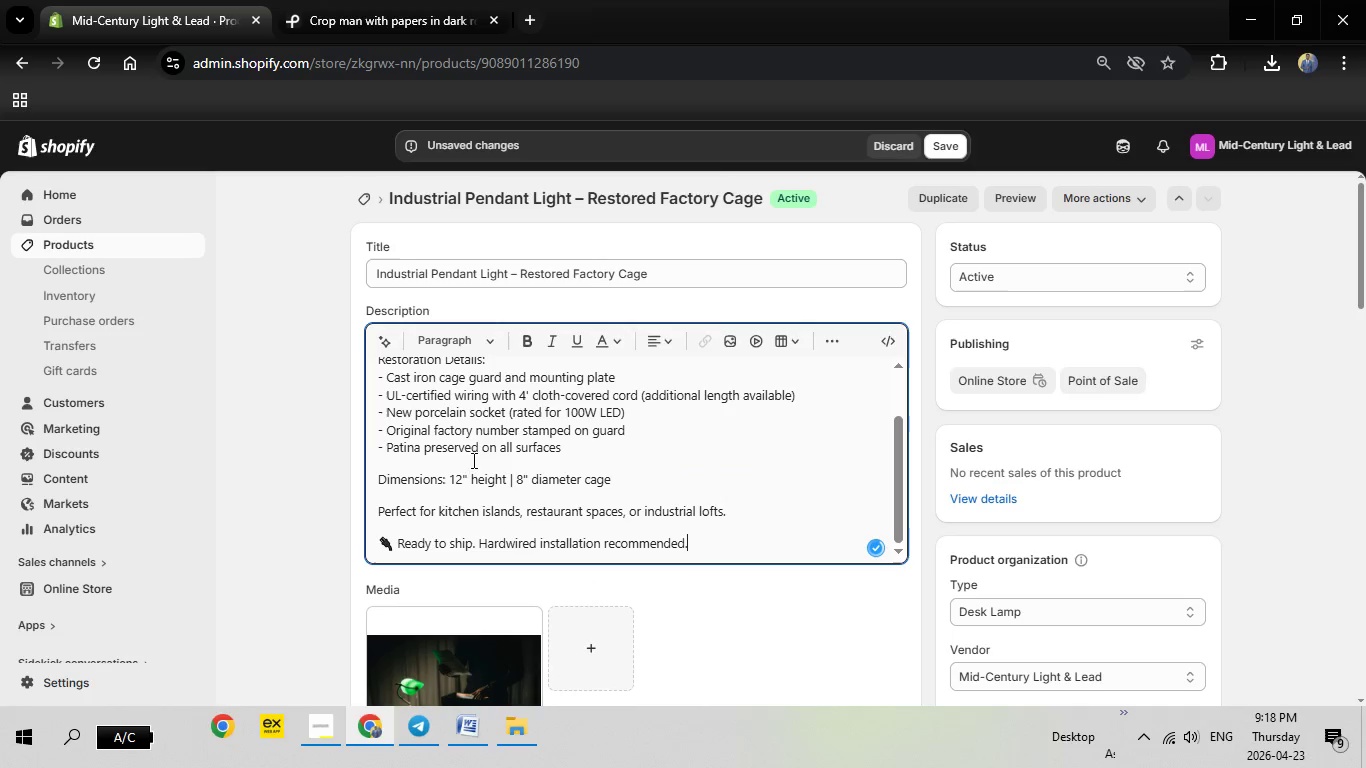 
scroll: coordinate [494, 430], scroll_direction: up, amount: 4.0
 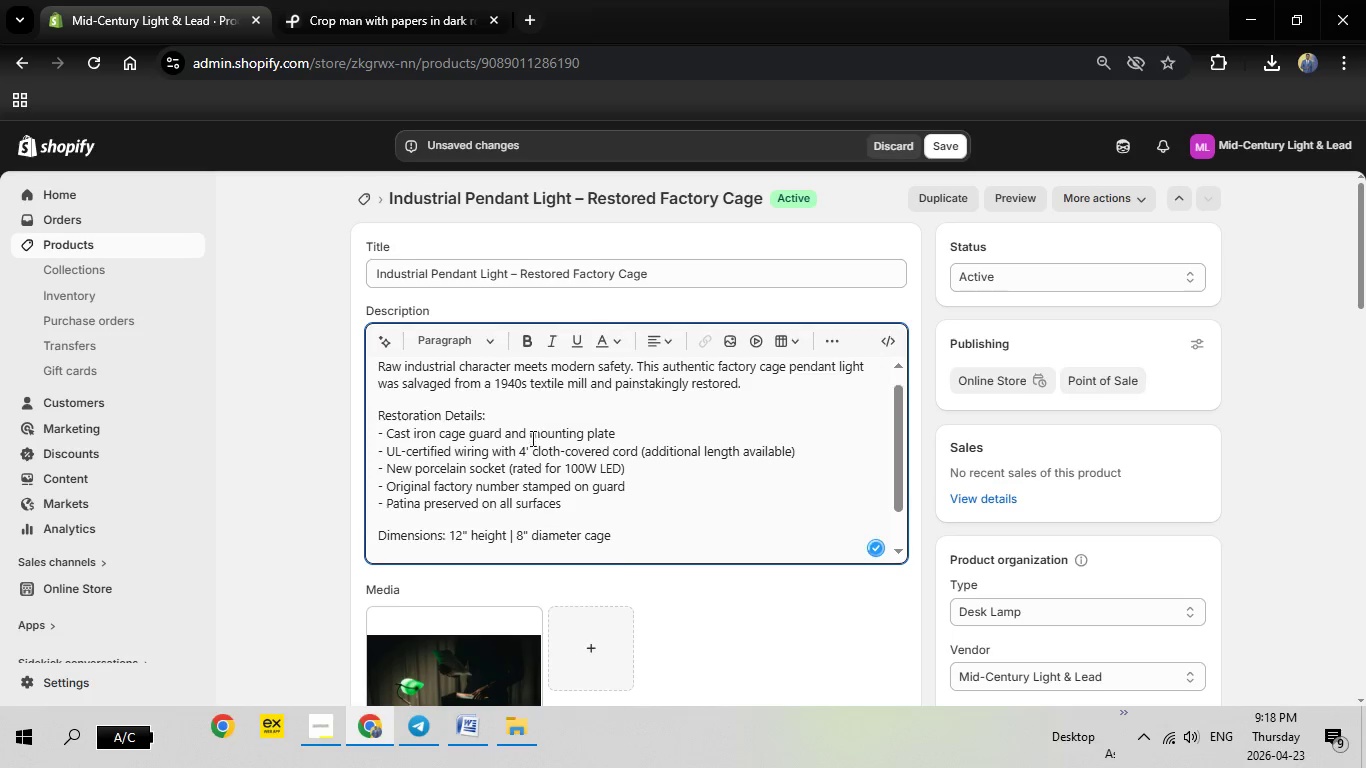 
scroll: coordinate [531, 438], scroll_direction: down, amount: 1.0
 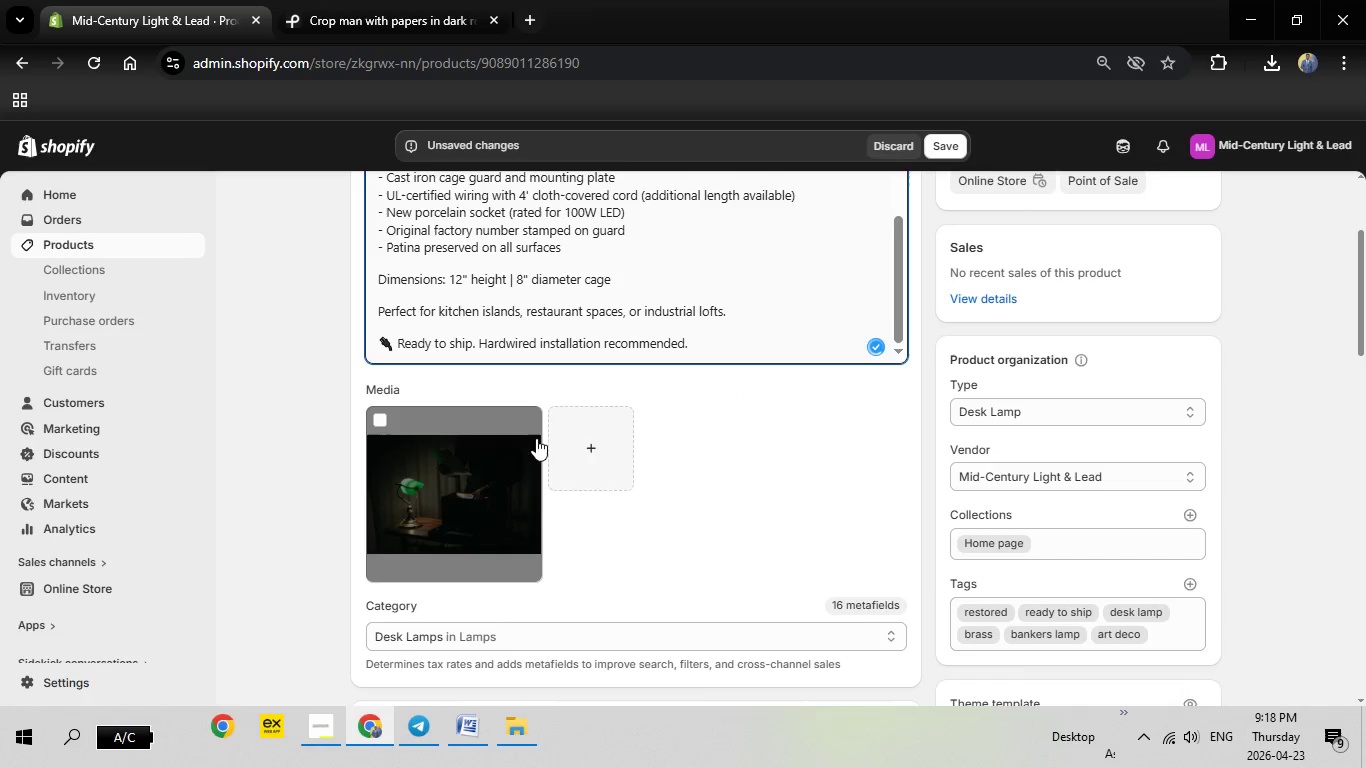 
scroll: coordinate [541, 461], scroll_direction: up, amount: 7.0
 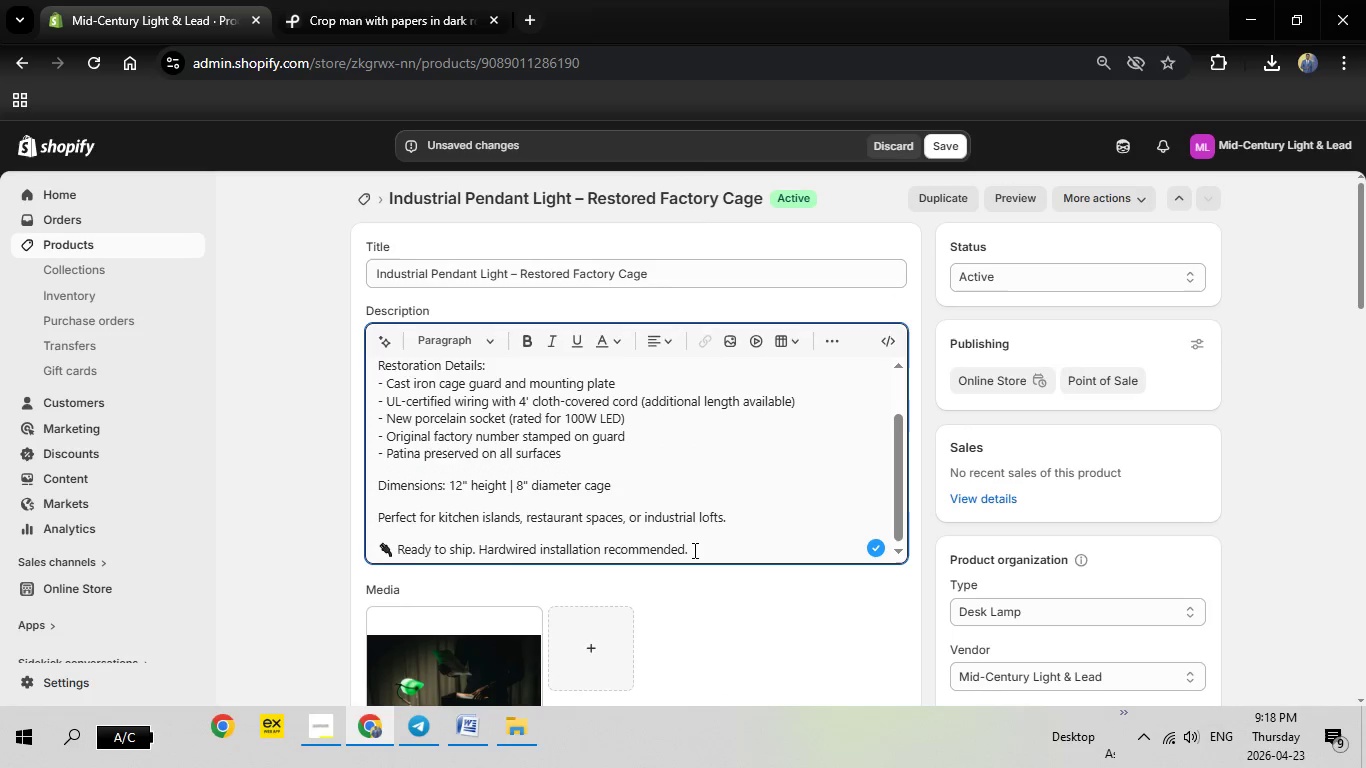 
scroll: coordinate [680, 586], scroll_direction: down, amount: 5.0
 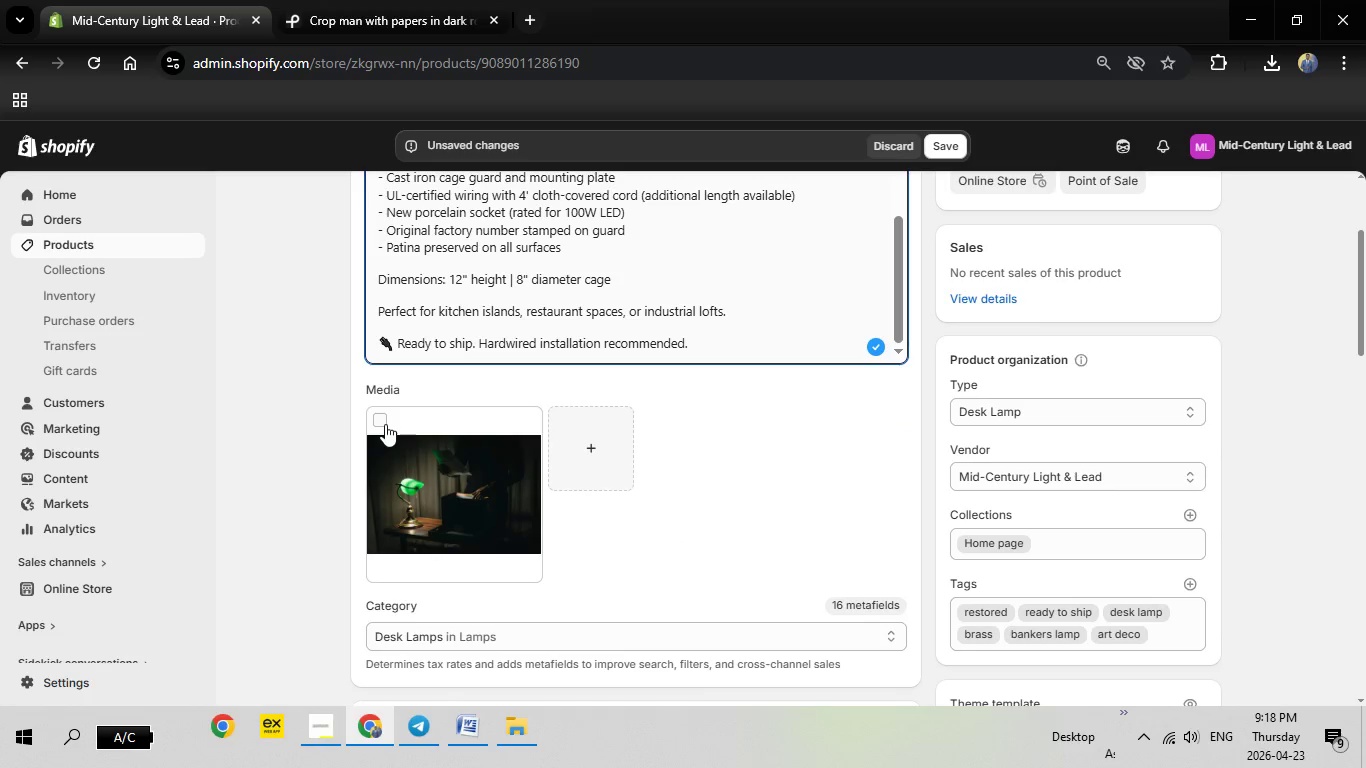 
left_click([385, 424])
 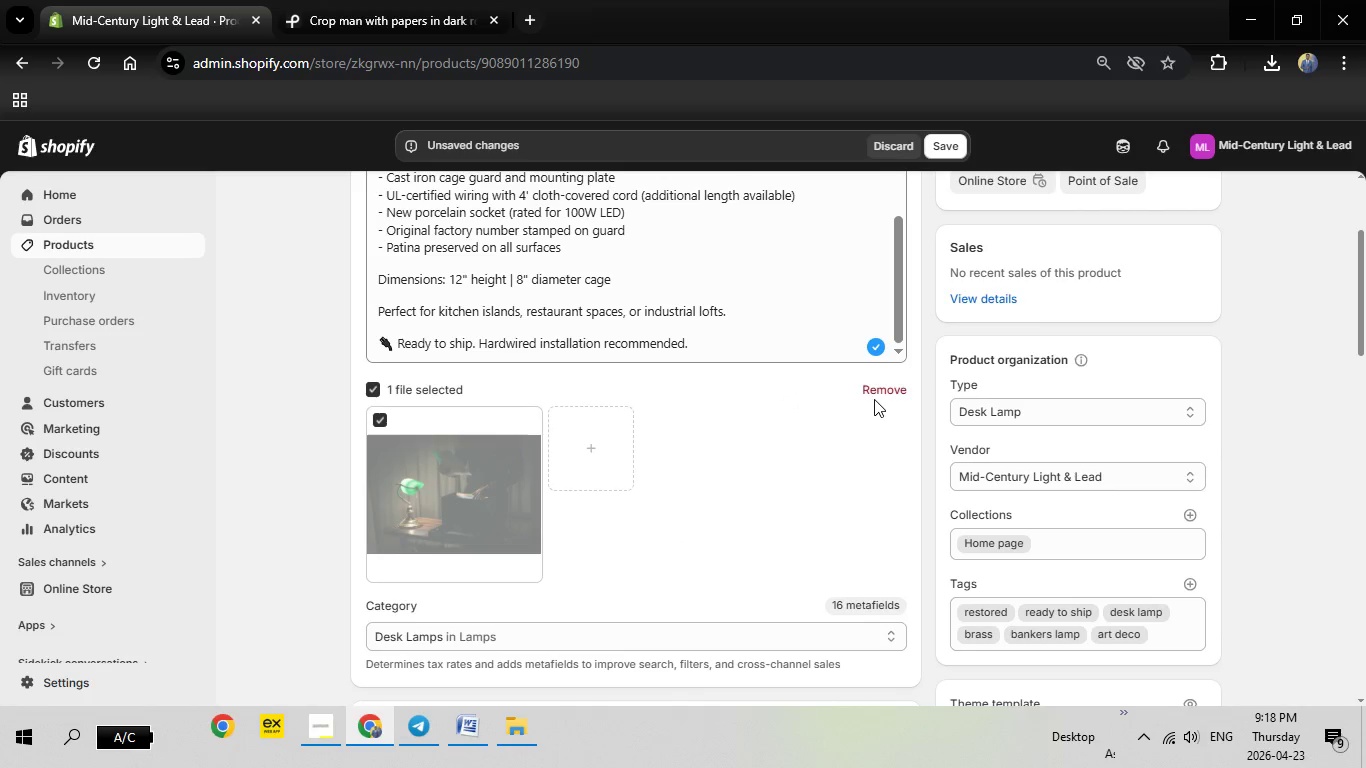 
left_click([898, 386])
 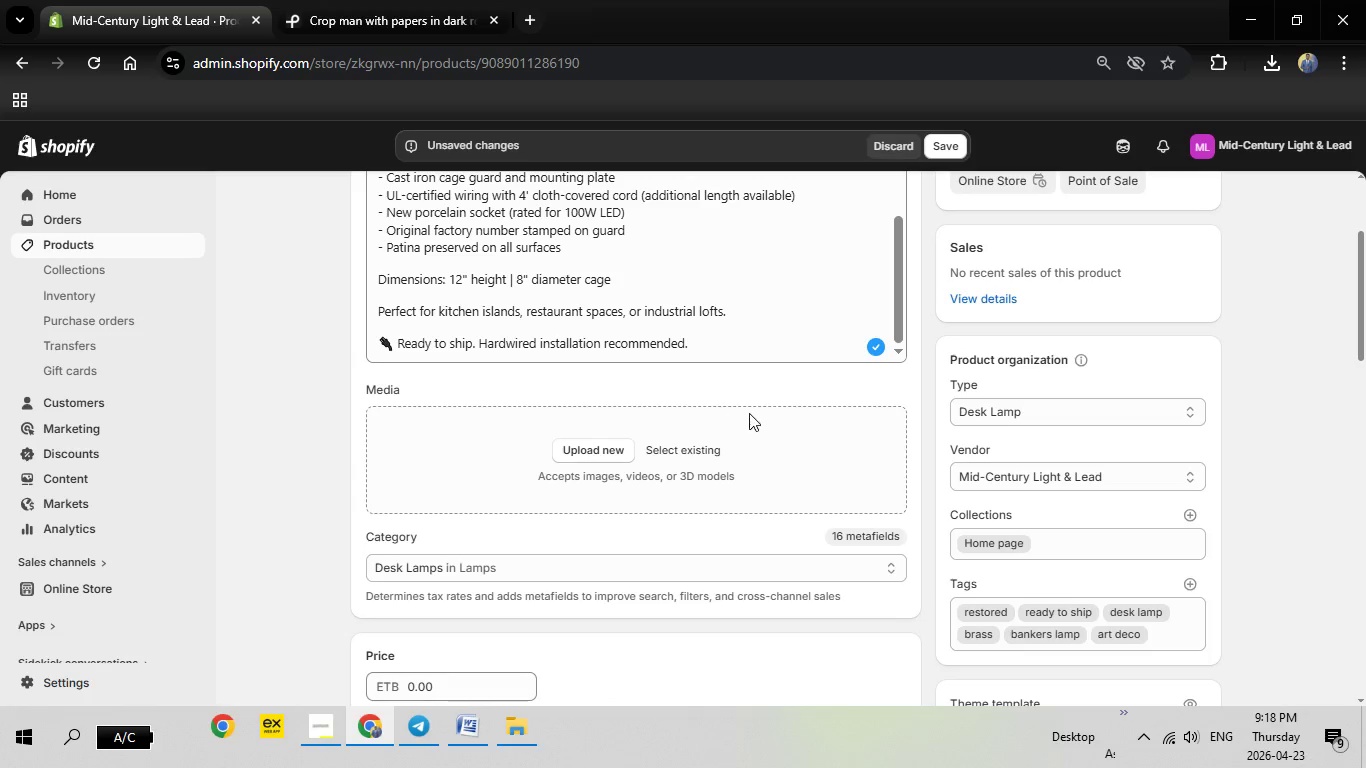 
scroll: coordinate [749, 413], scroll_direction: down, amount: 1.0
 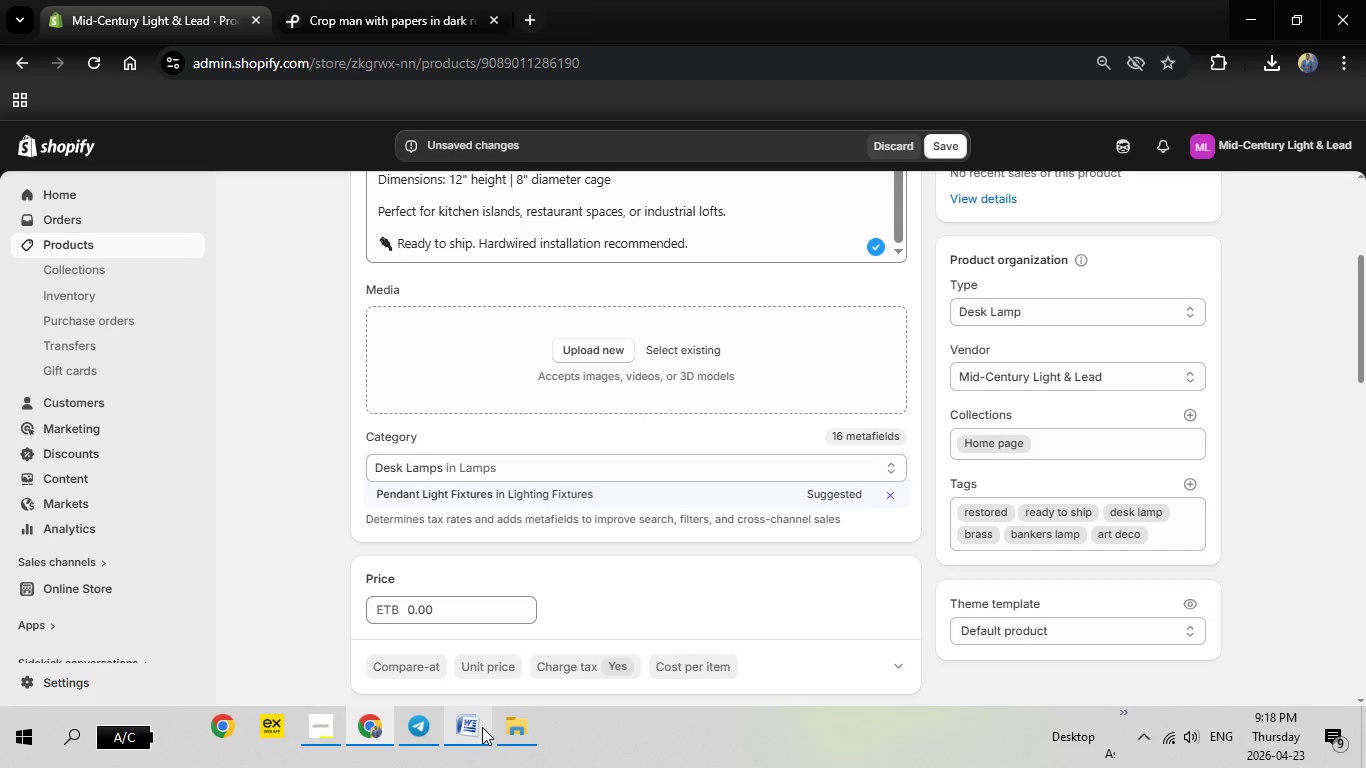 
left_click([480, 728])
 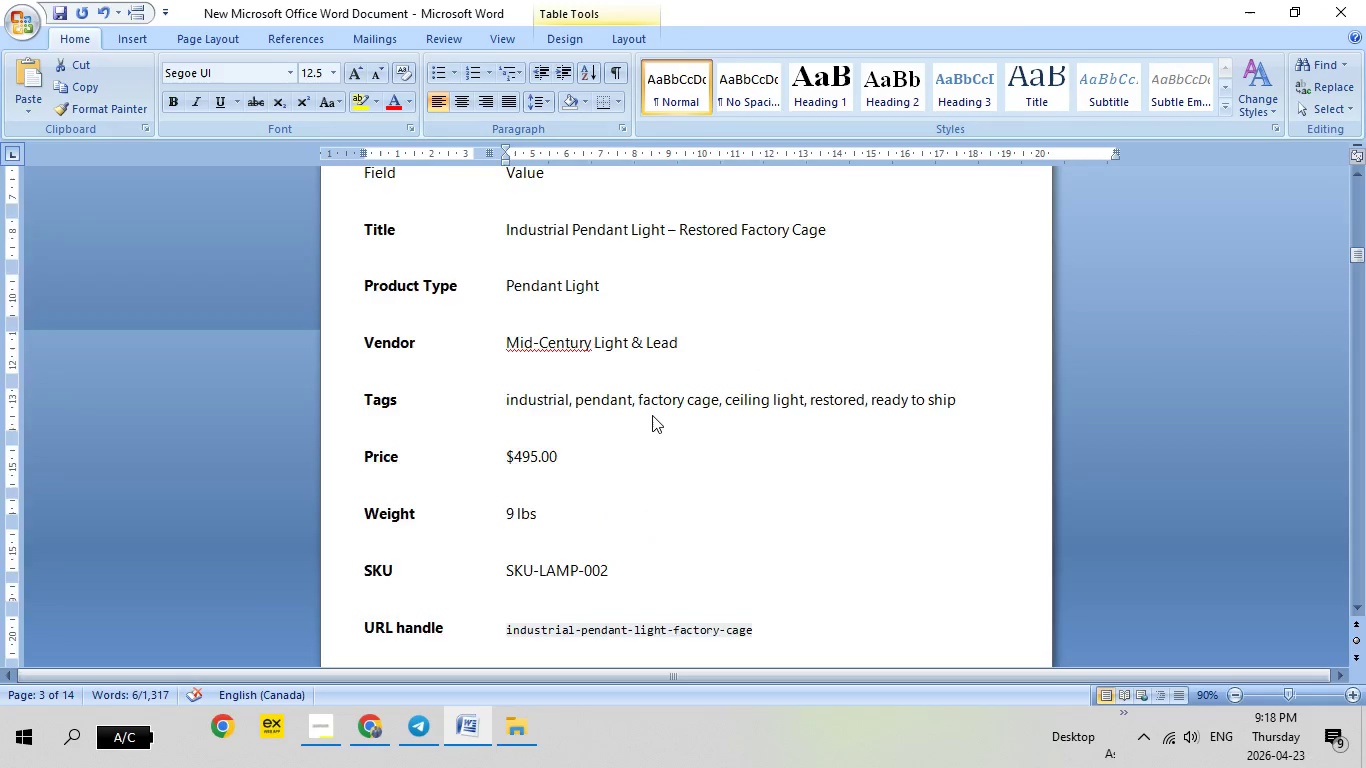 
scroll: coordinate [534, 465], scroll_direction: down, amount: 15.0
 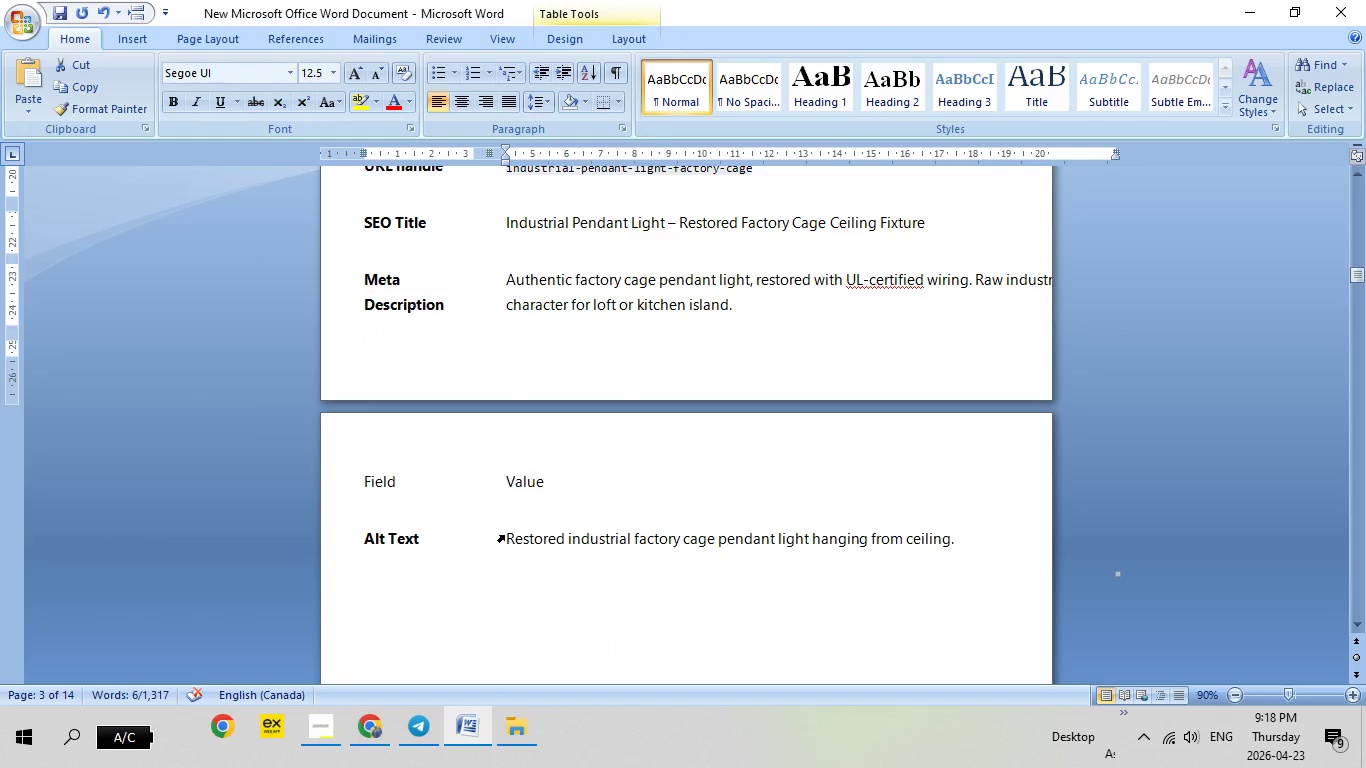 
left_click([504, 535])
 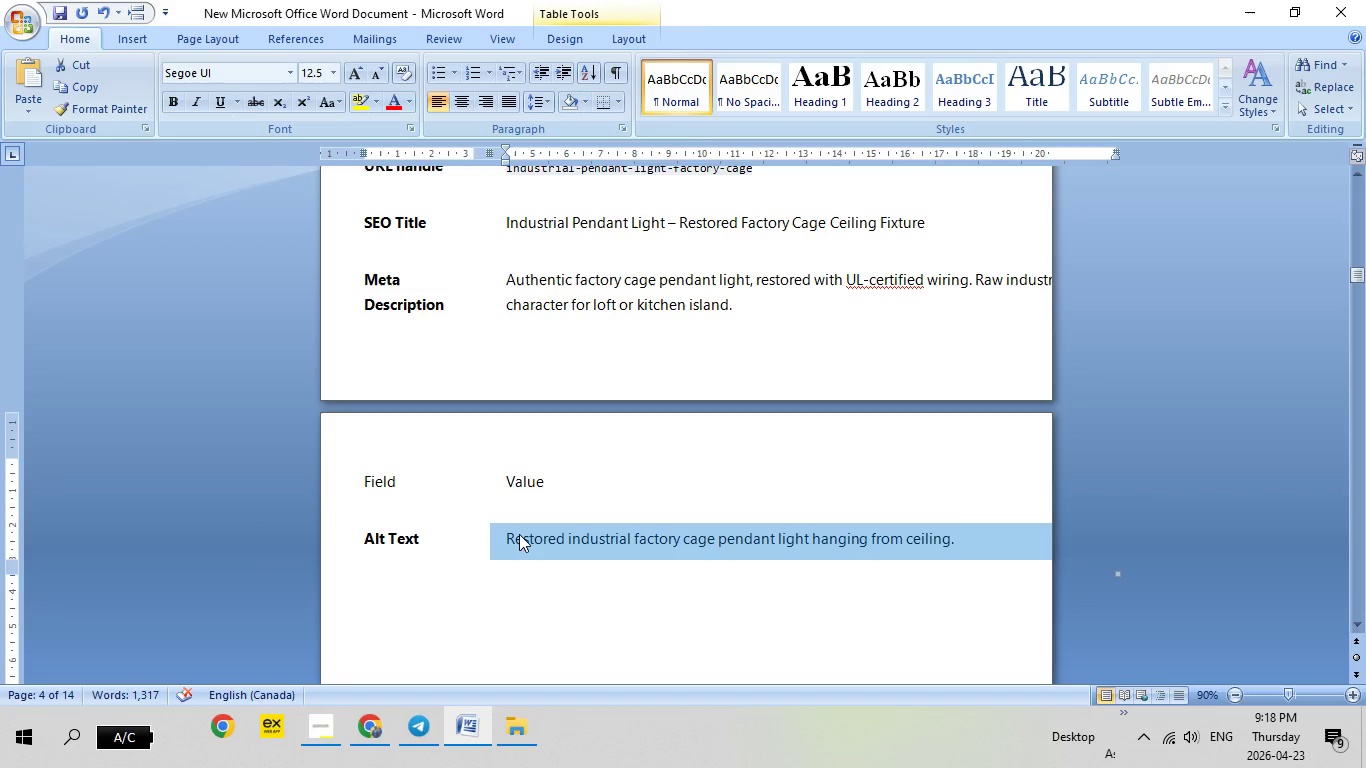 
right_click([519, 534])
 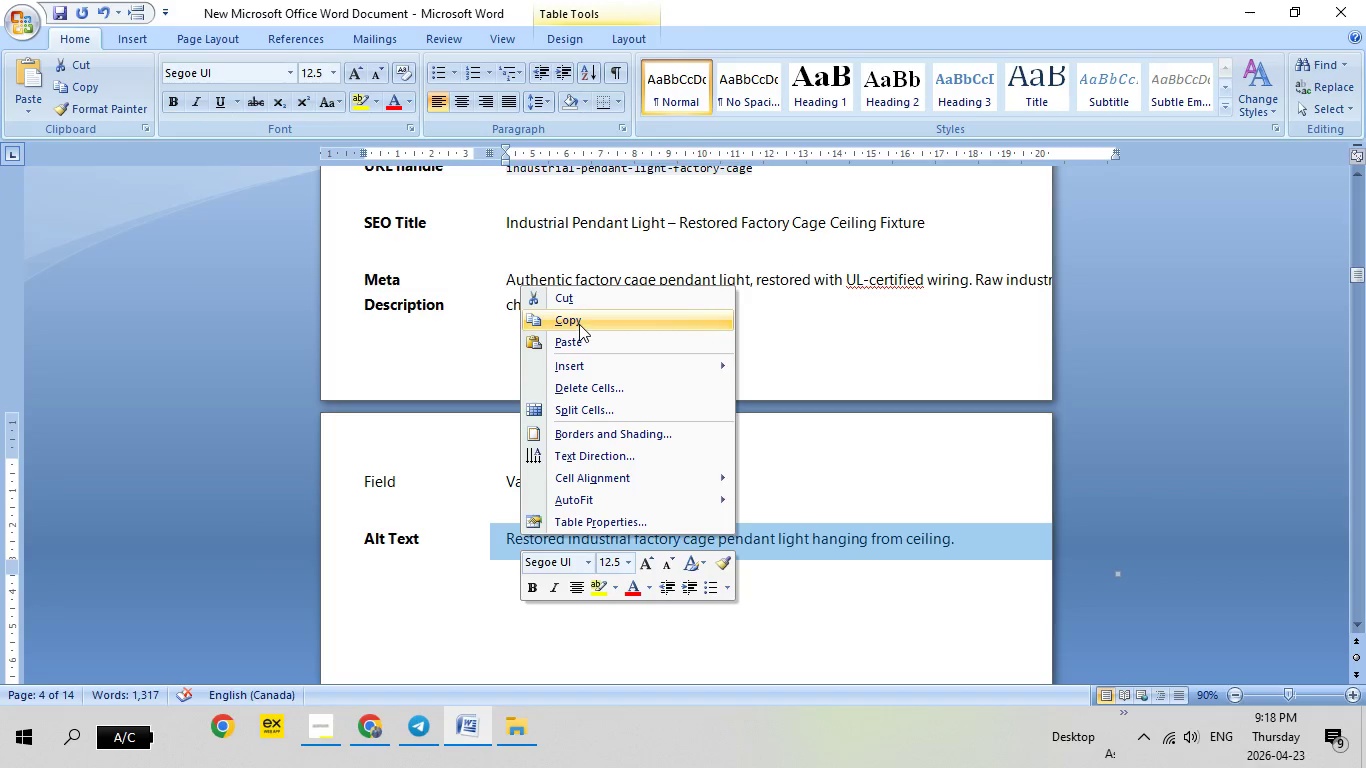 
left_click([579, 324])
 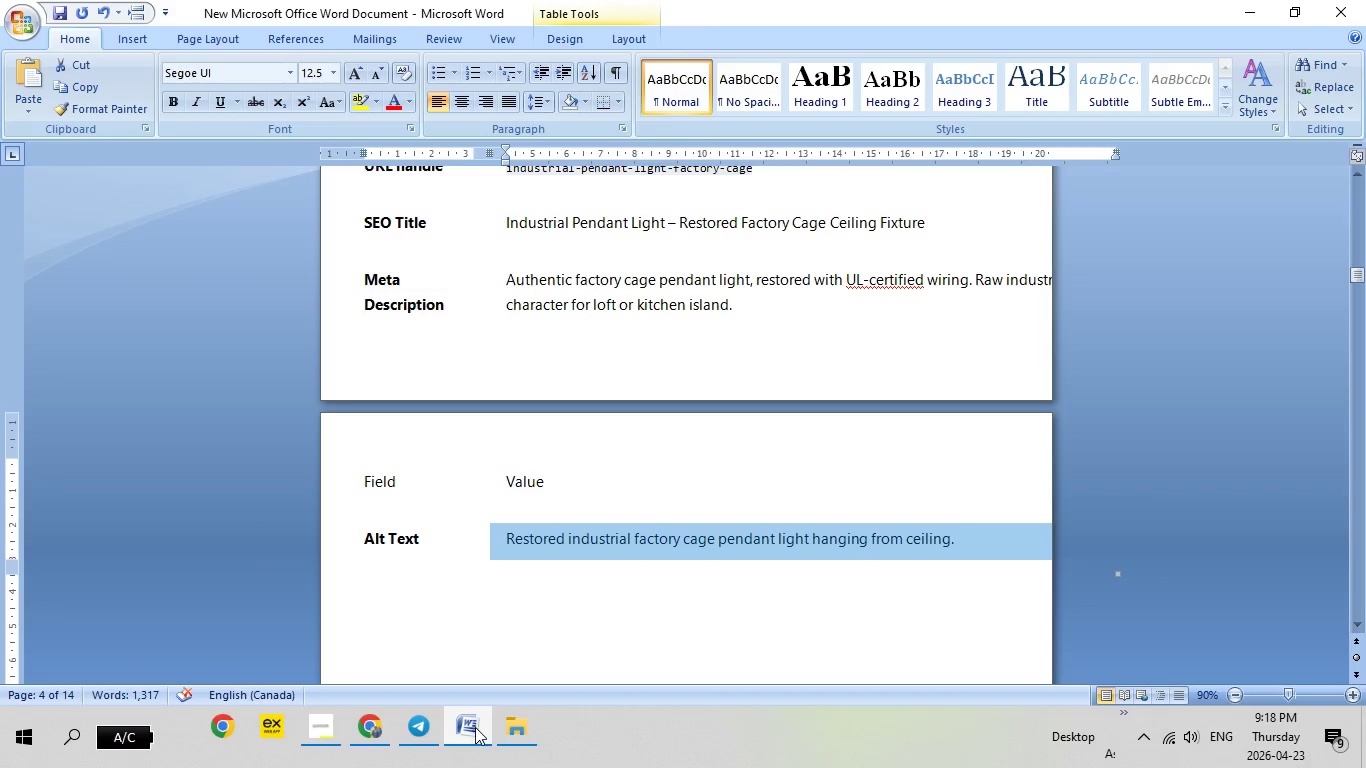 
left_click([475, 727])
 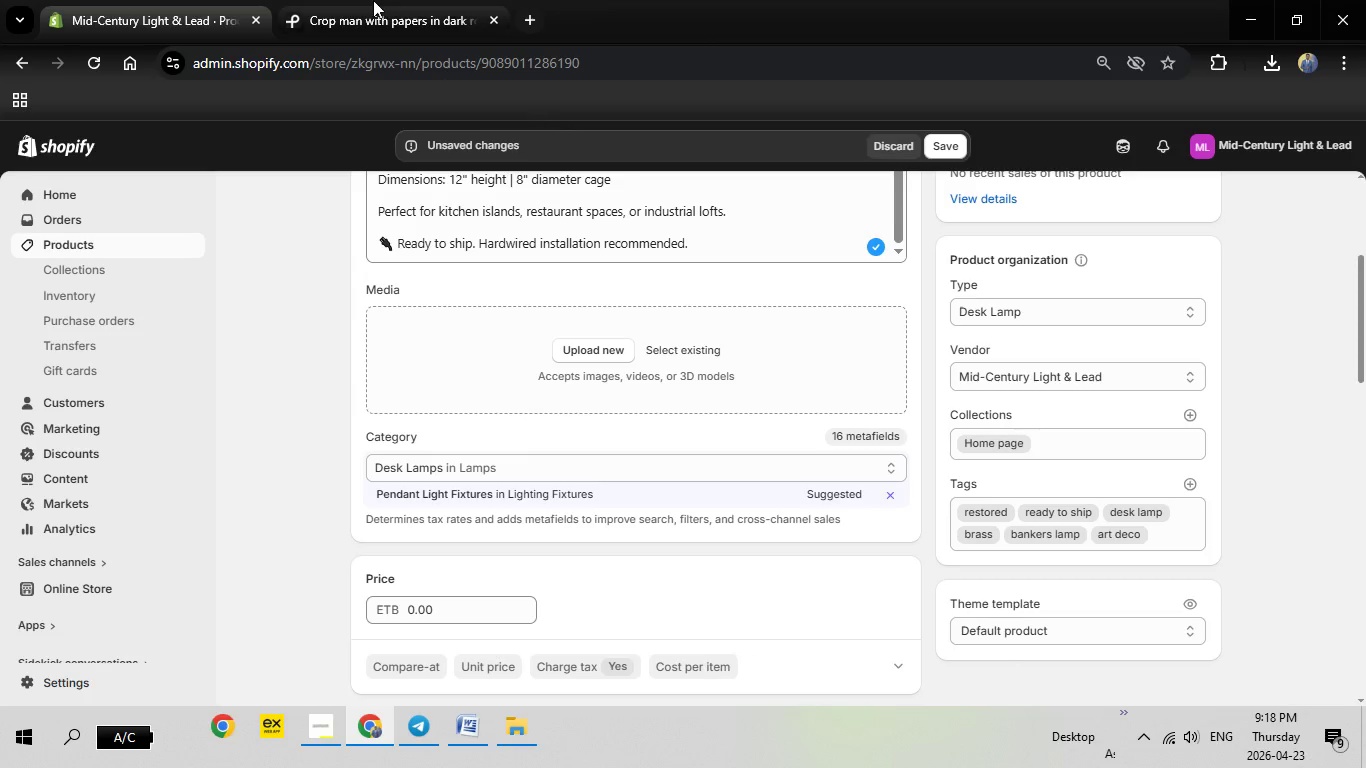 
left_click([373, 0])
 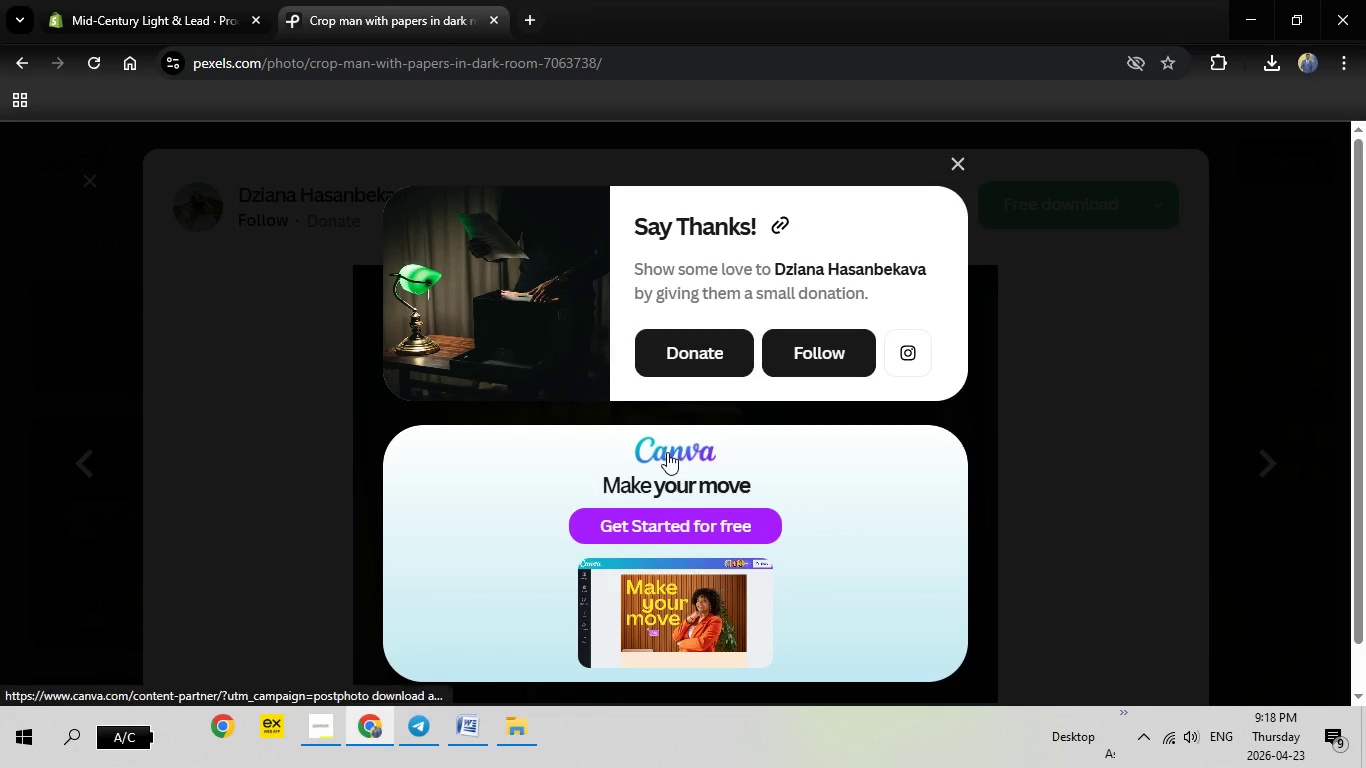 
key(Escape)
 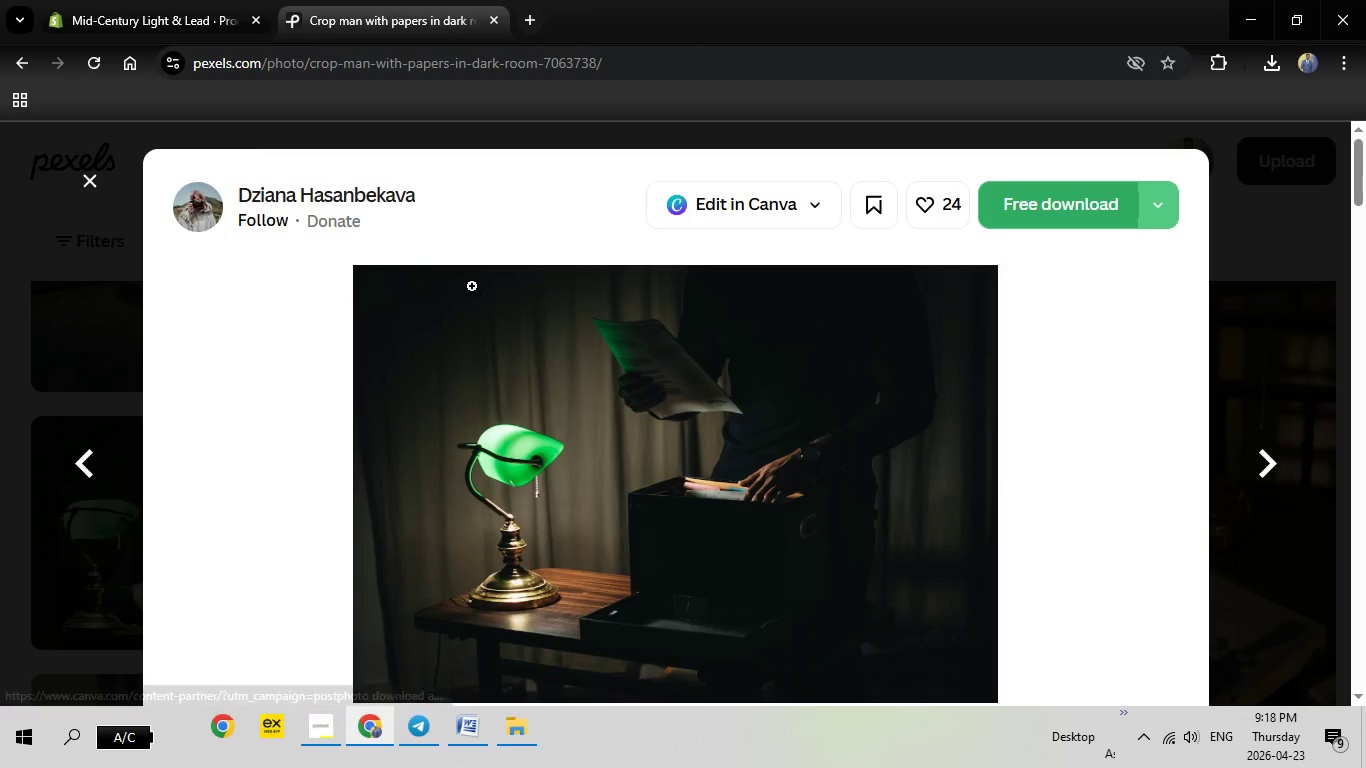 
key(Escape)
 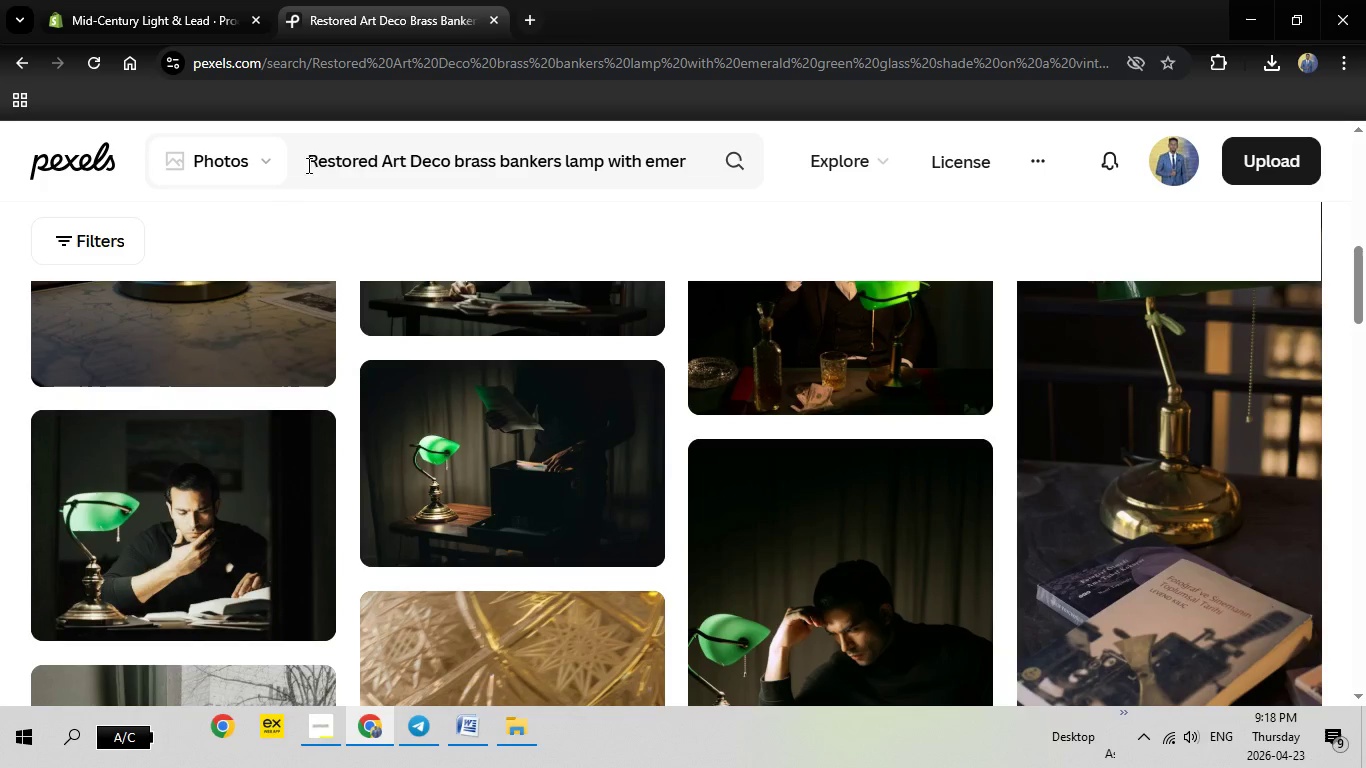 
left_click_drag(start_coordinate=[308, 164], to_coordinate=[813, 174])
 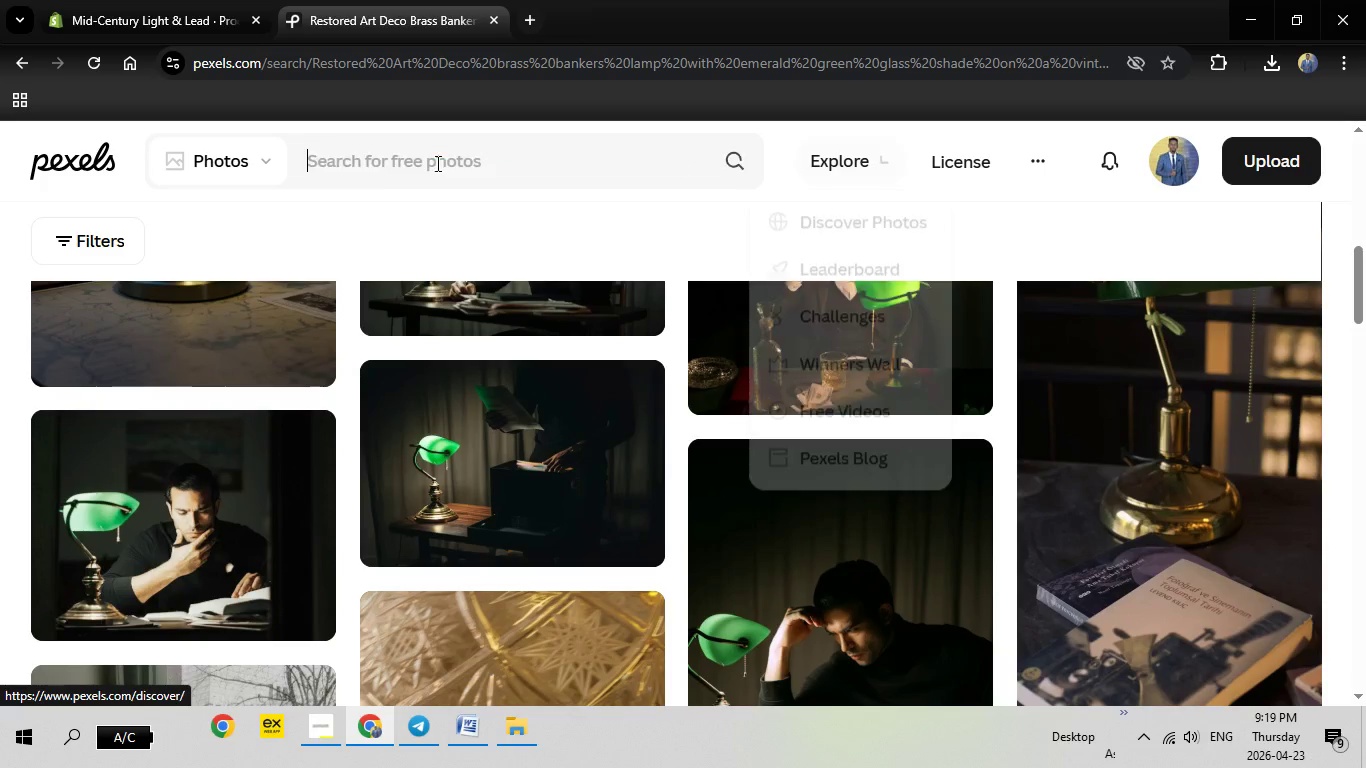 
key(Backspace)
 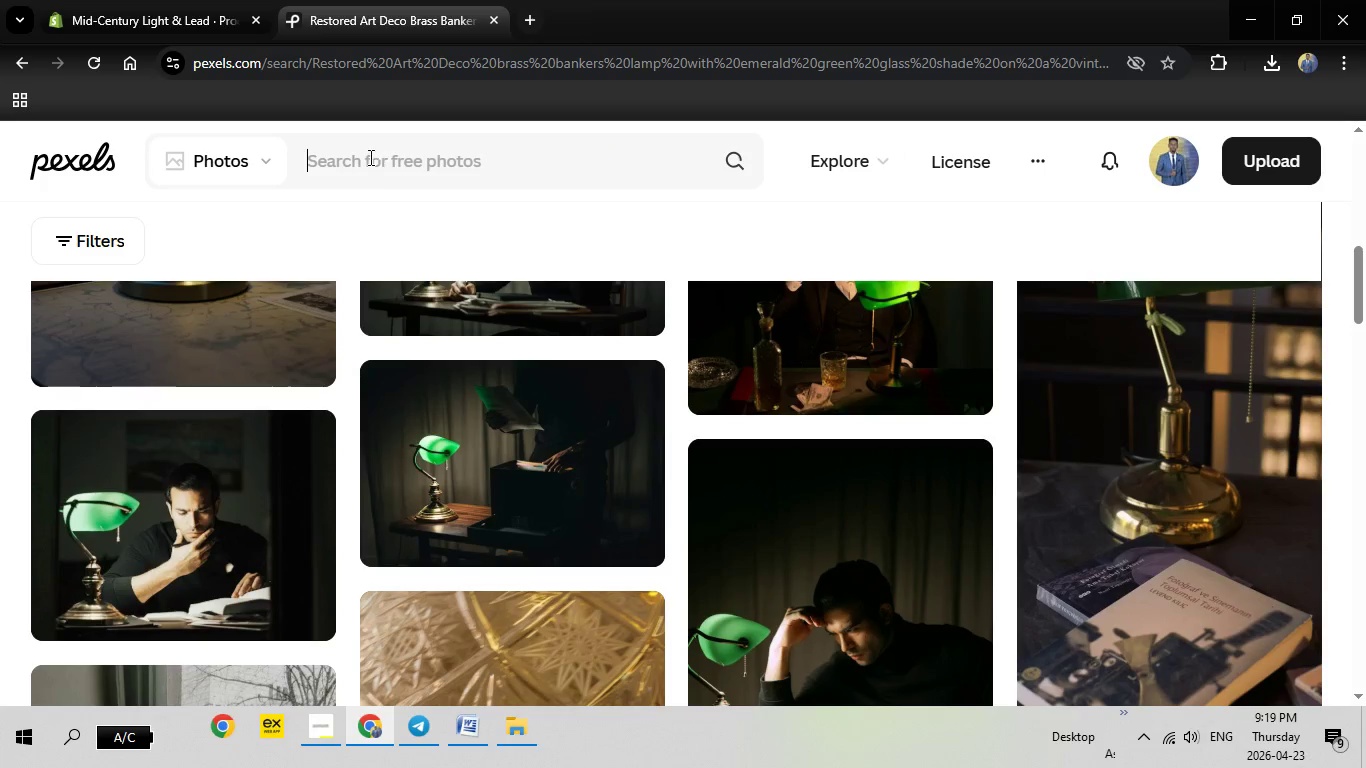 
right_click([369, 157])
 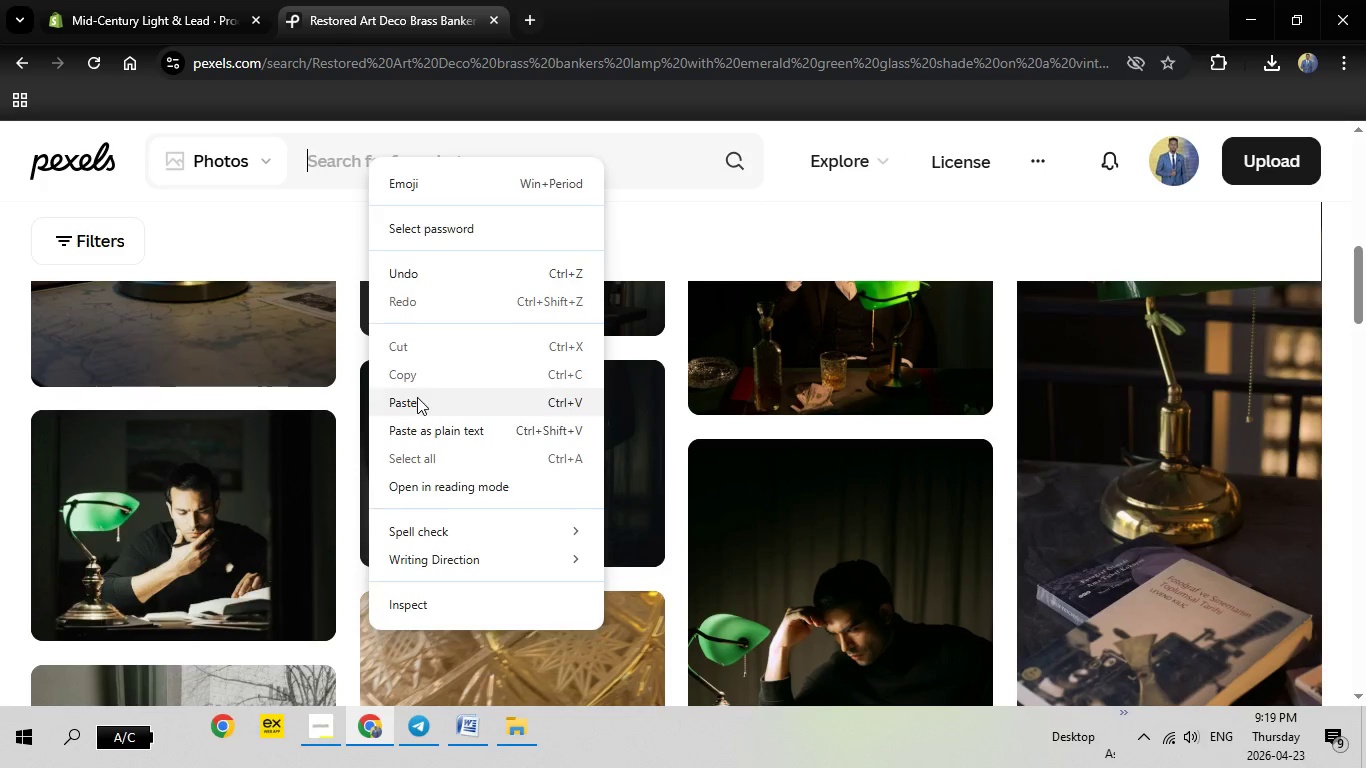 
left_click([417, 397])
 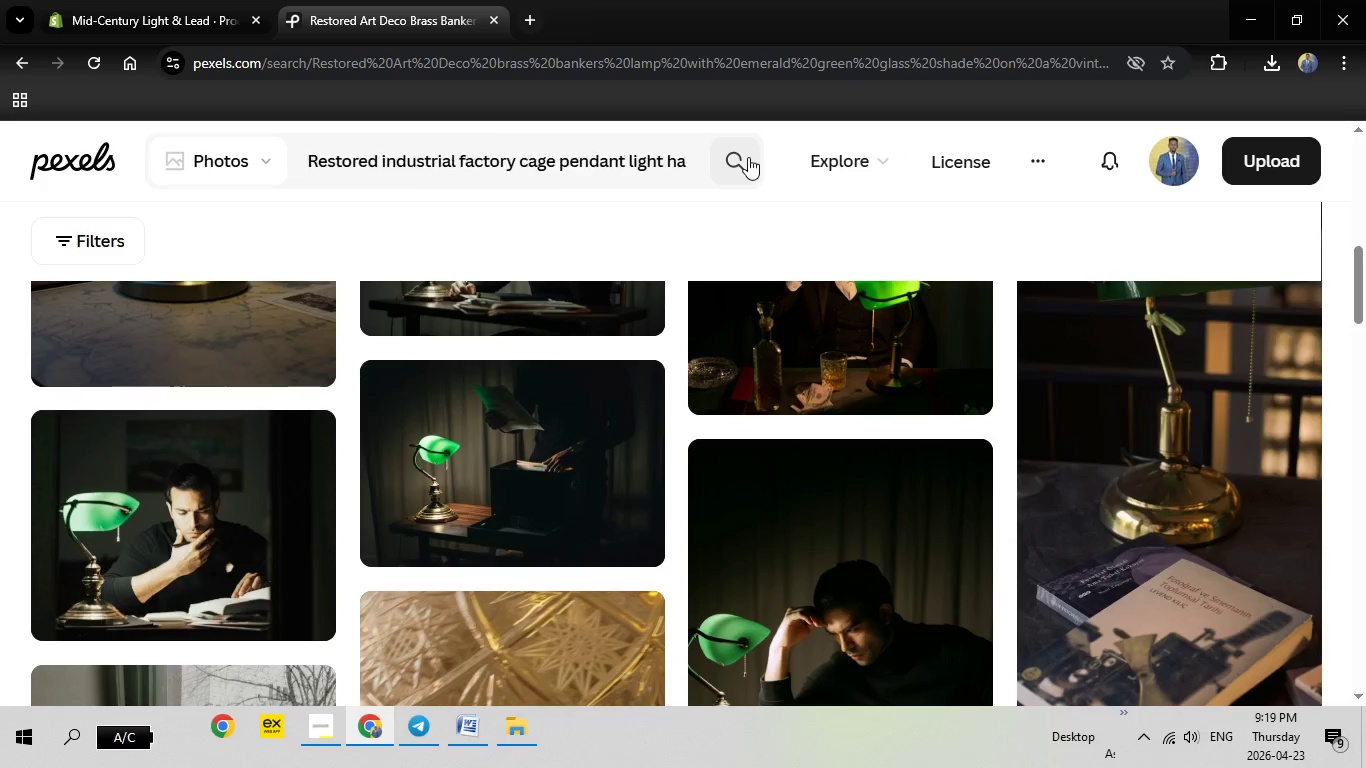 
left_click([748, 157])
 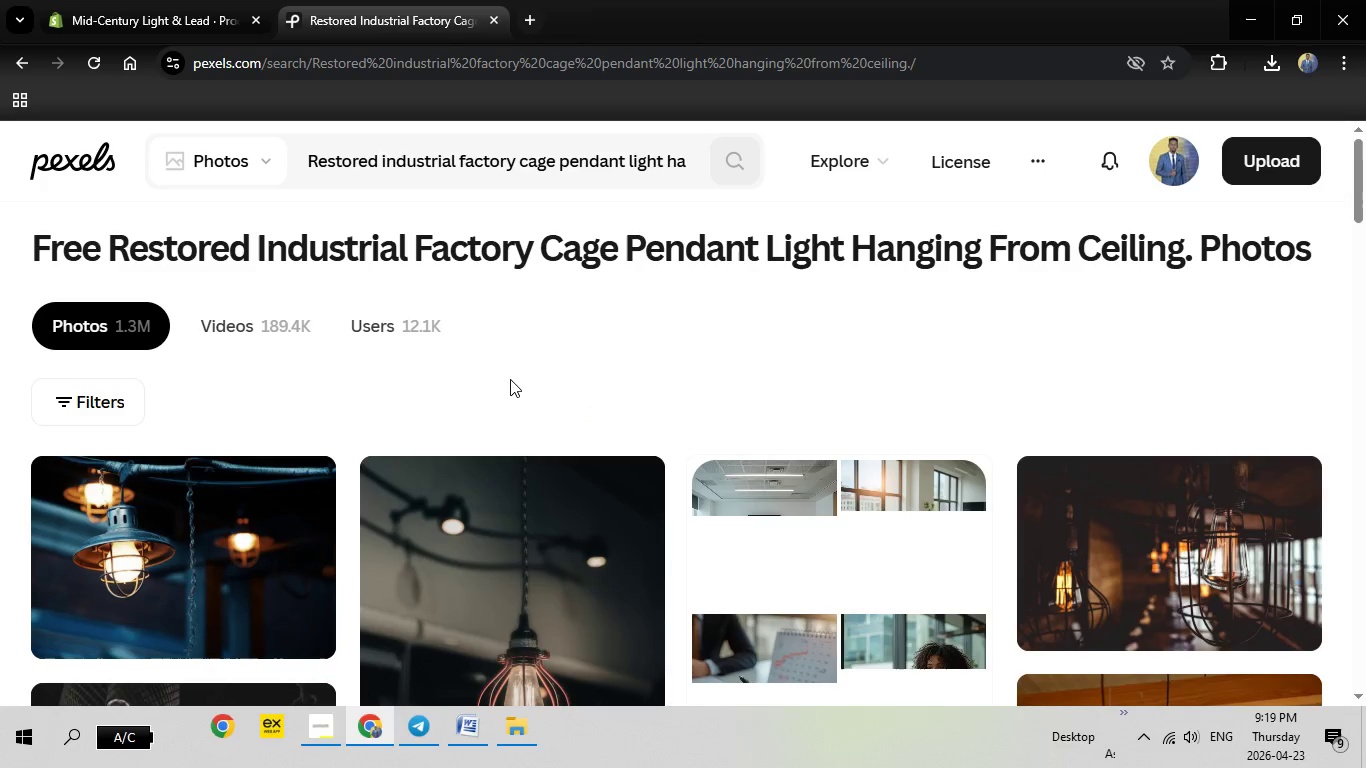 
wait(13.28)
 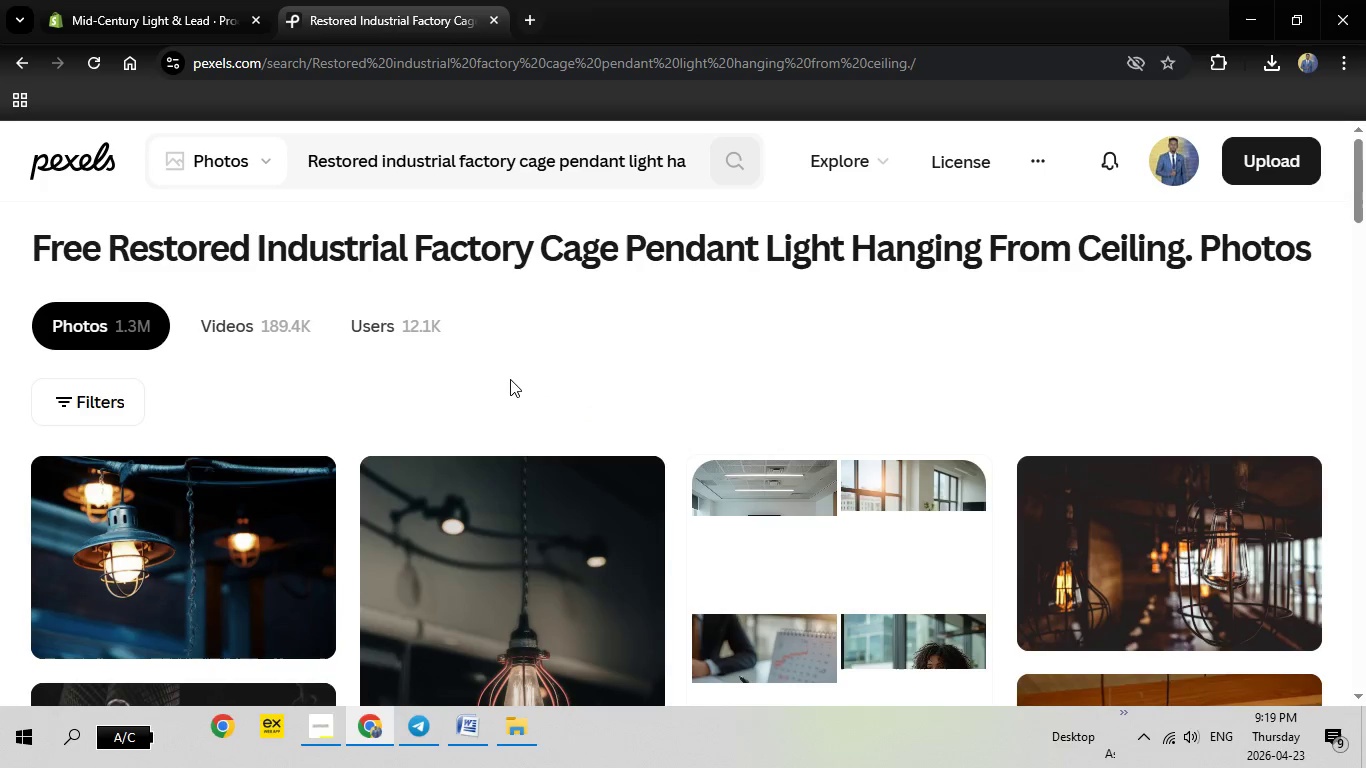 
left_click([225, 560])
 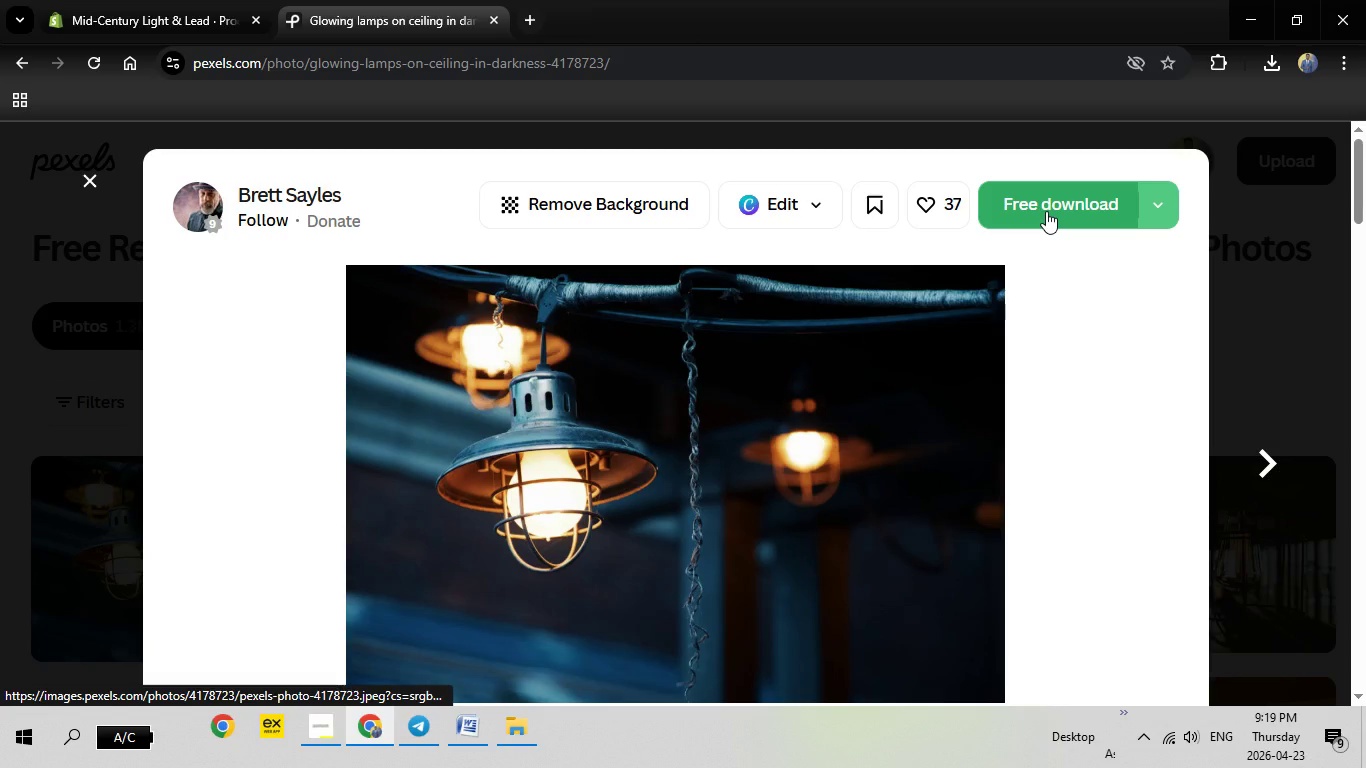 
wait(5.91)
 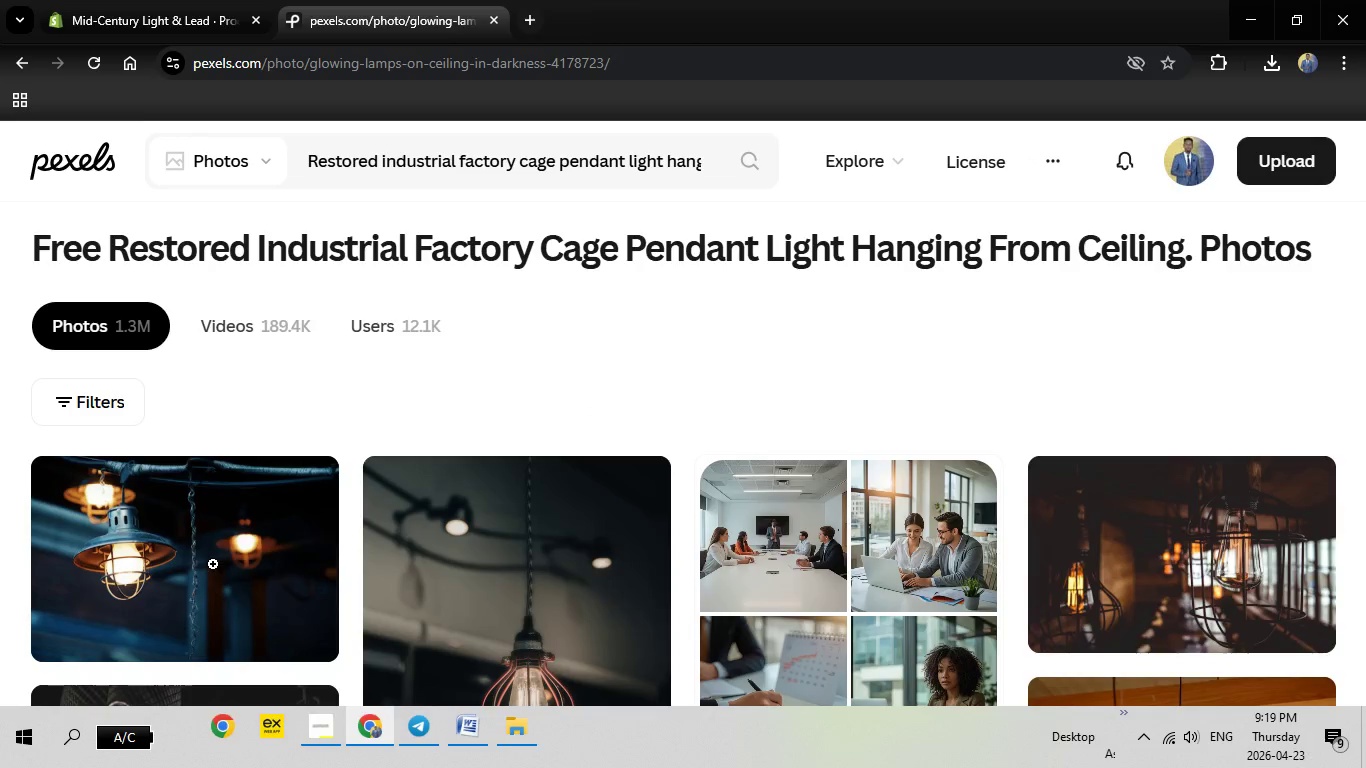 
left_click([1046, 211])
 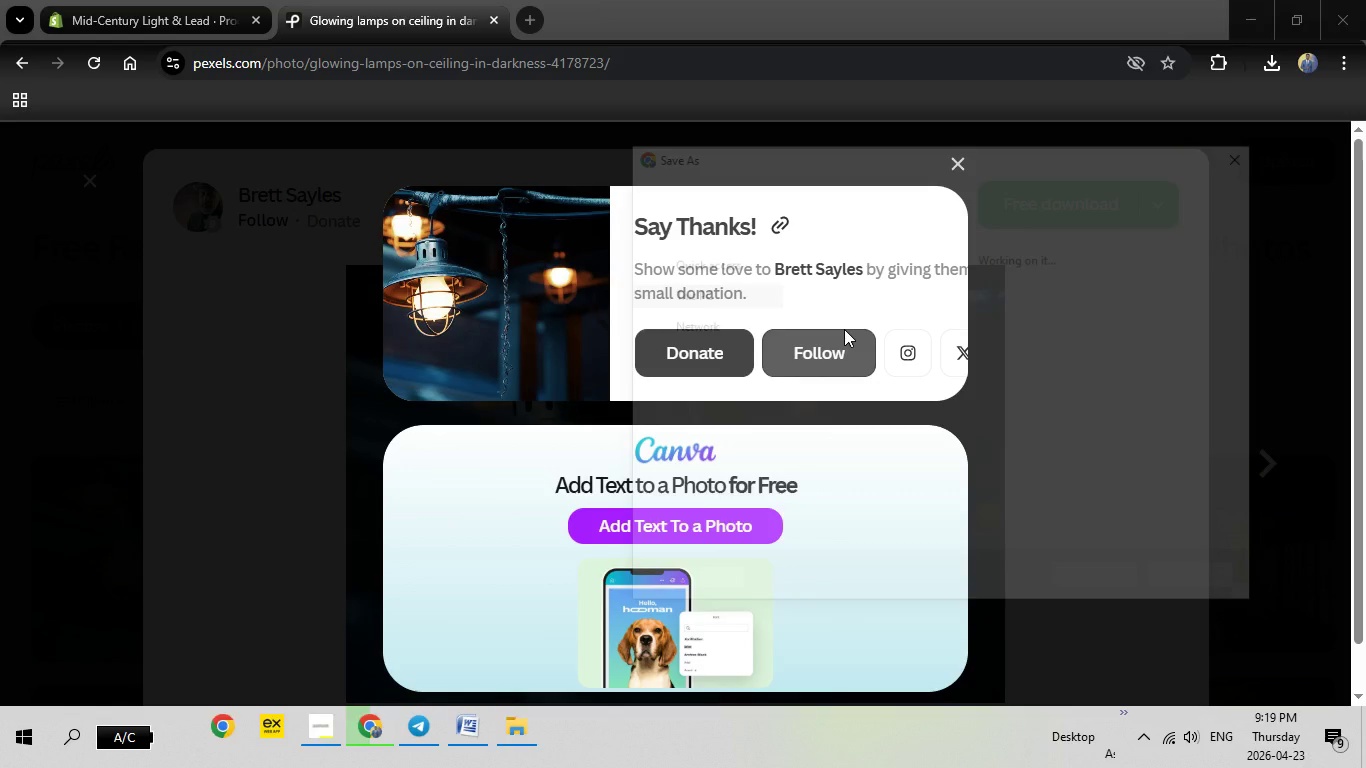 
wait(5.64)
 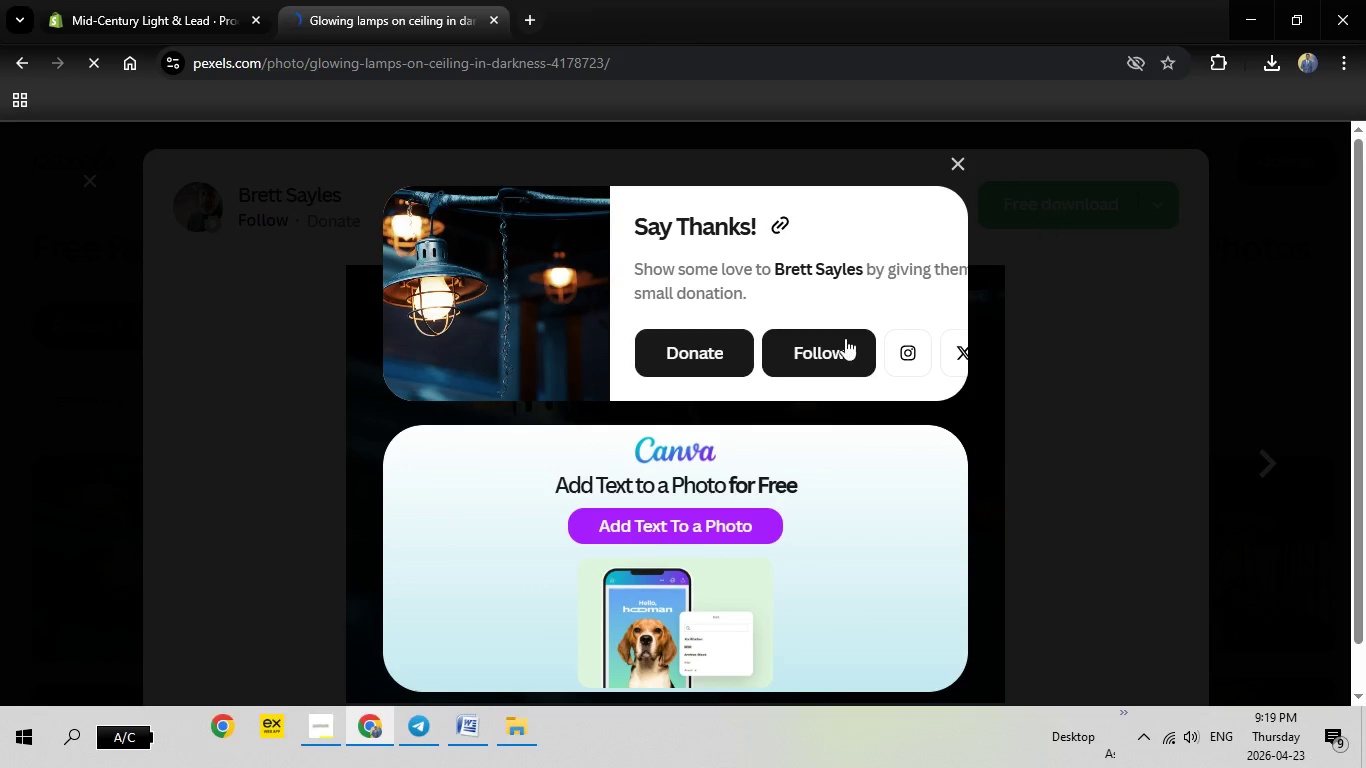 
left_click([1103, 574])
 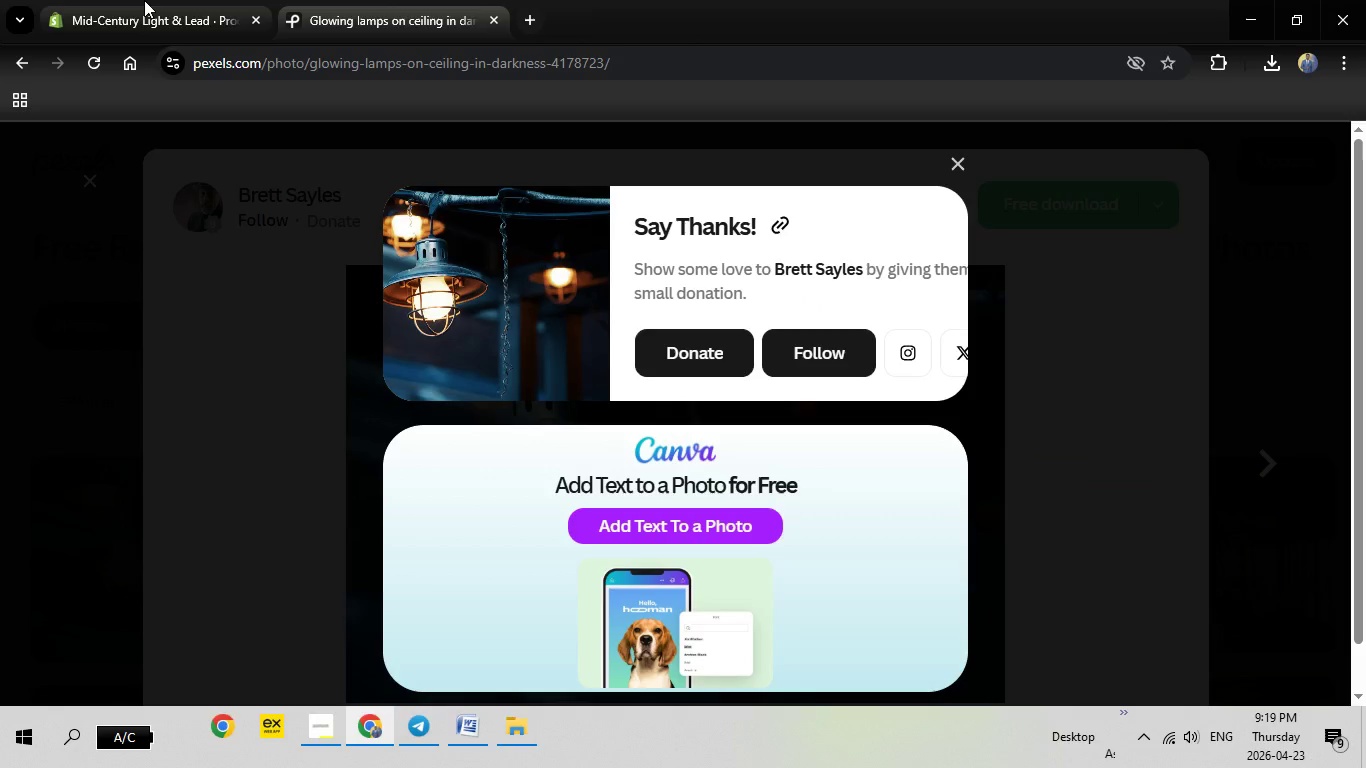 
left_click([144, 0])
 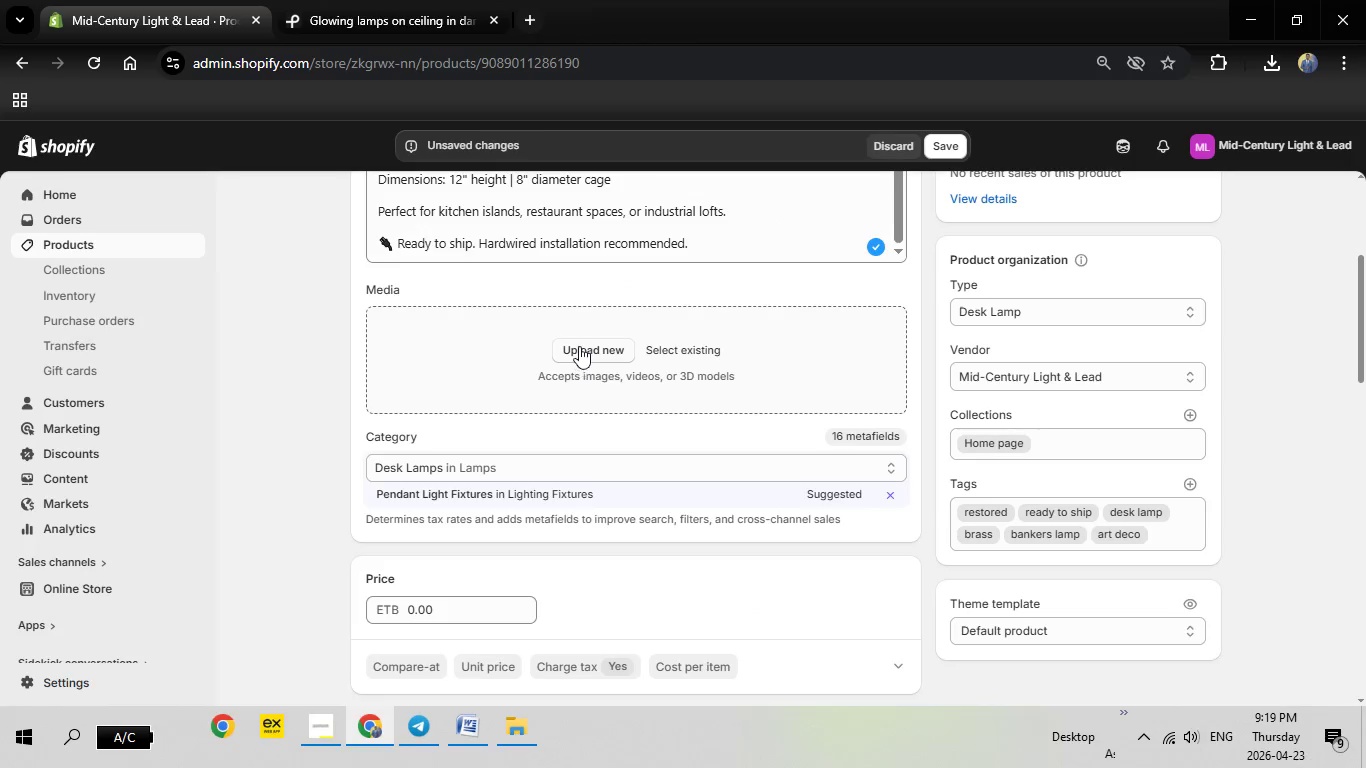 
left_click([579, 346])
 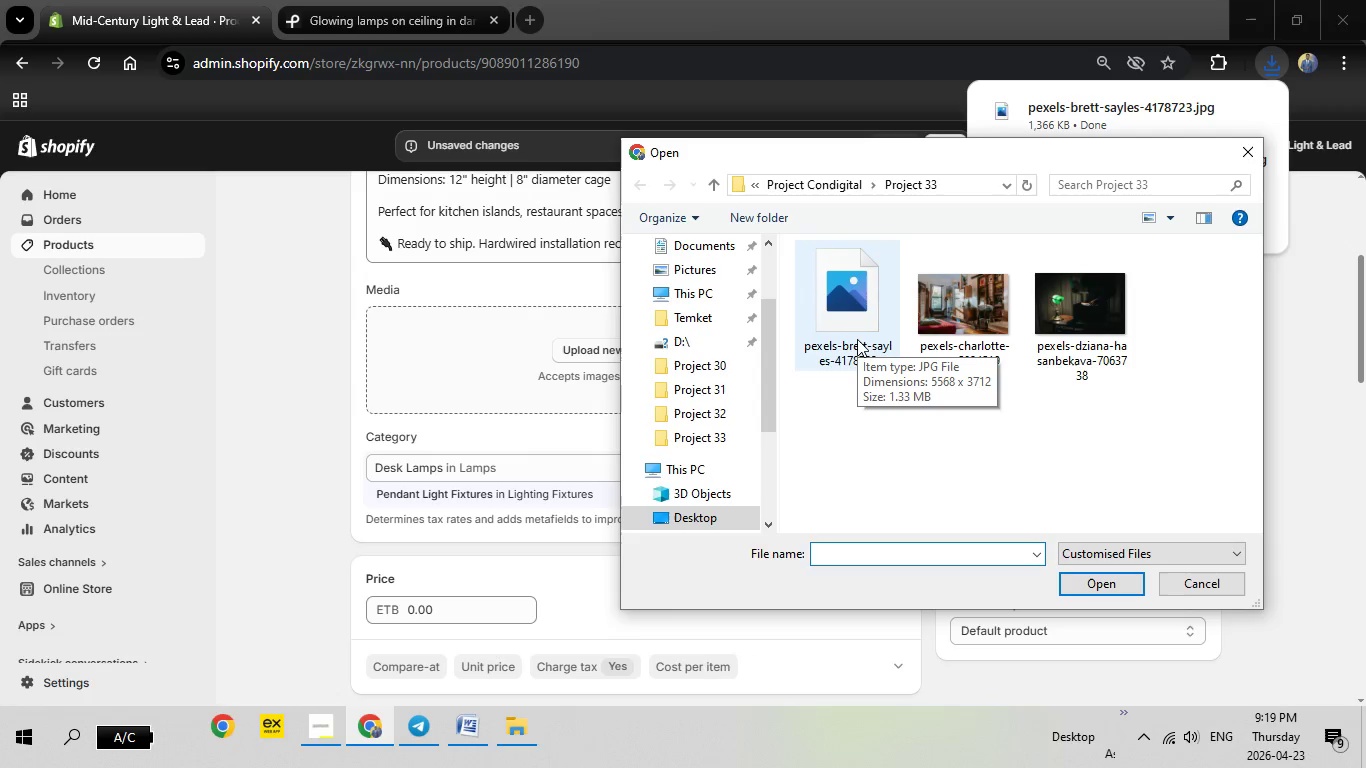 
wait(7.36)
 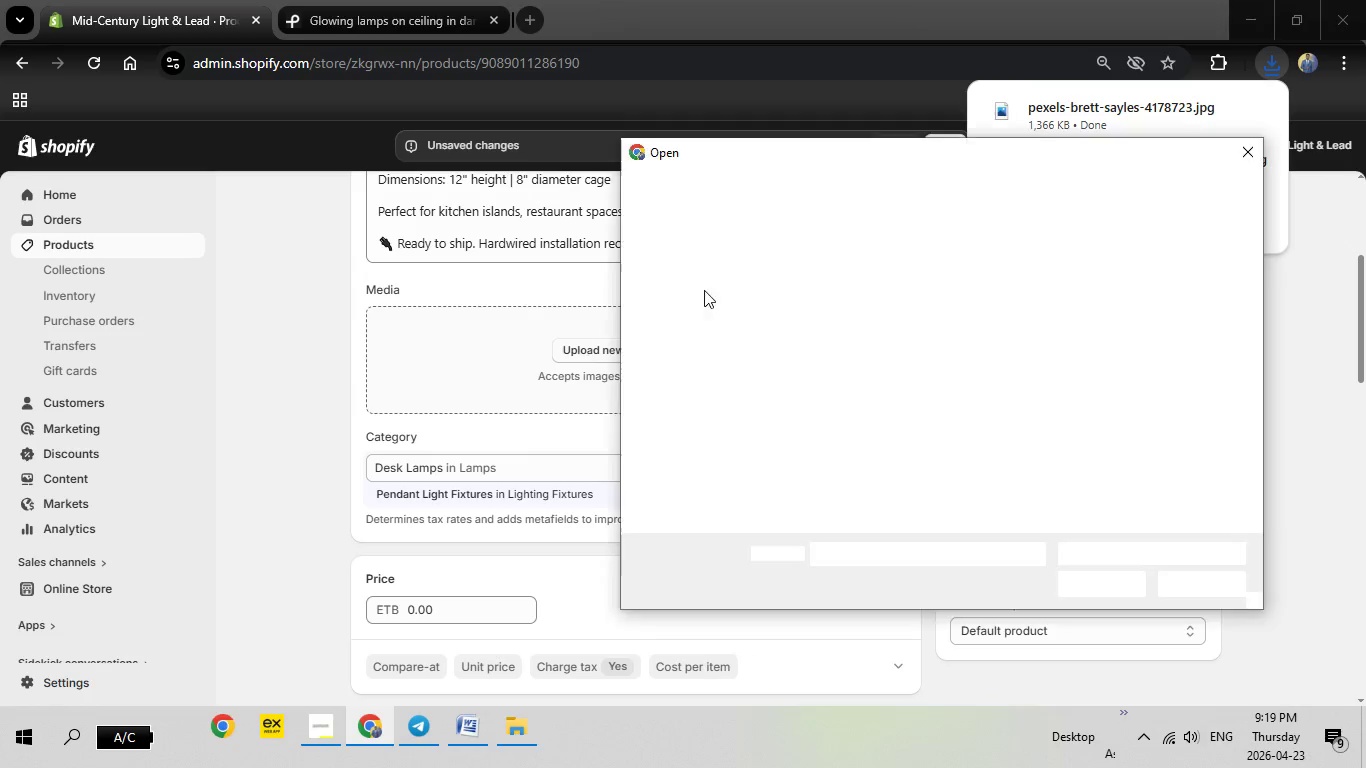 
double_click([857, 338])
 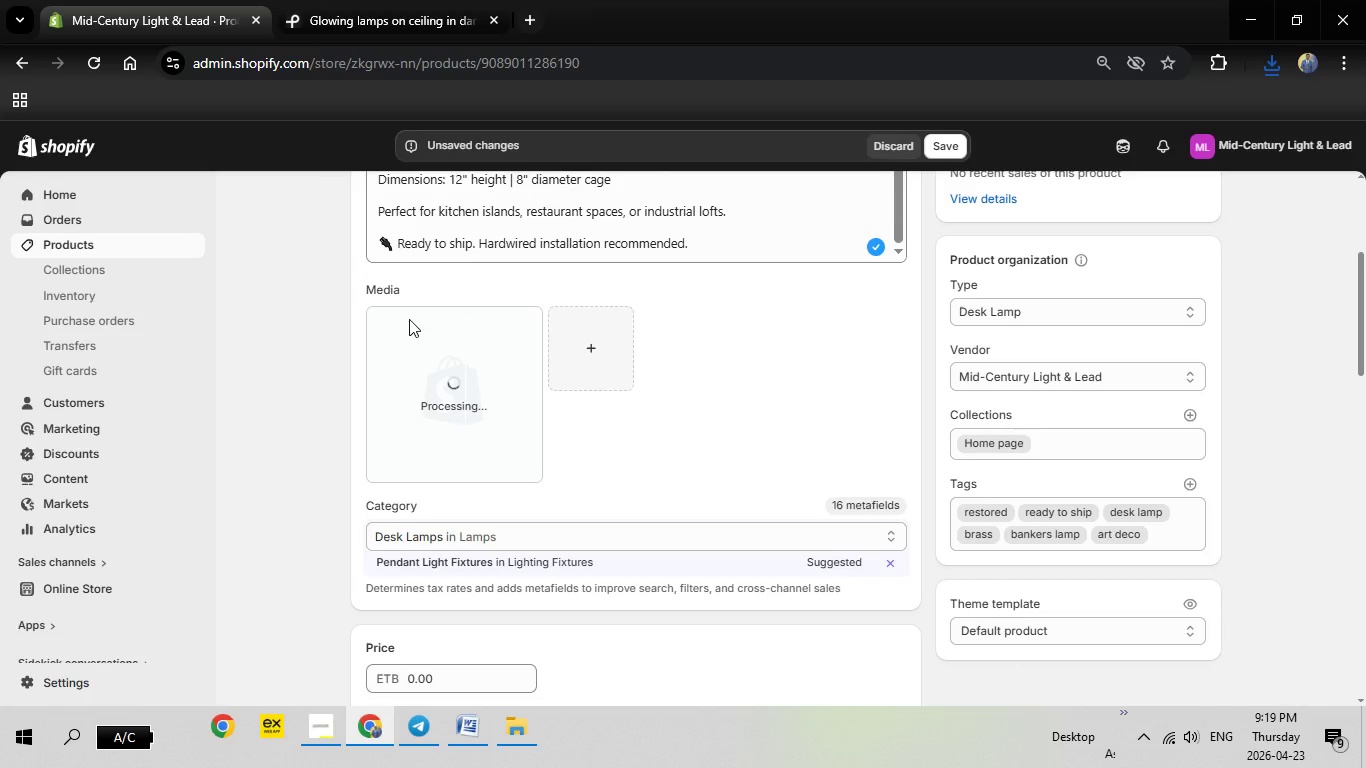 
wait(21.91)
 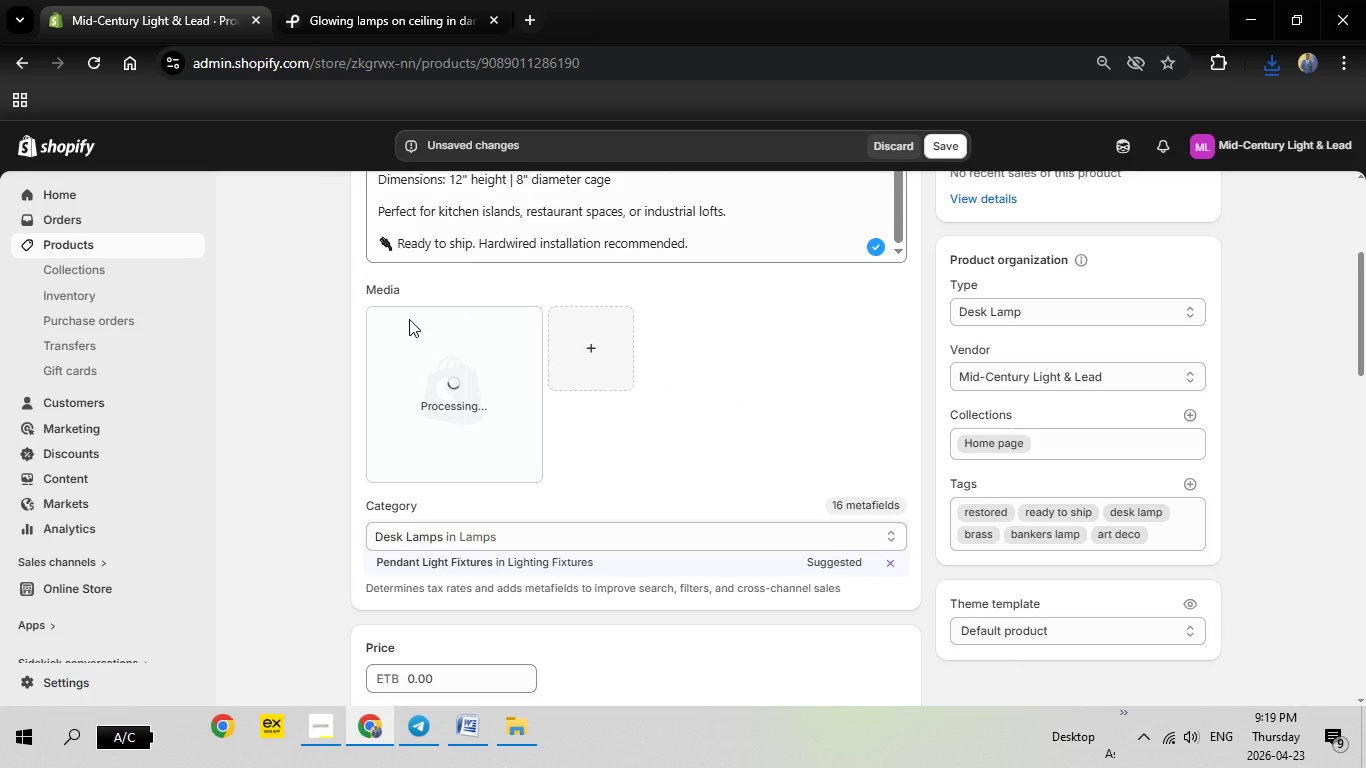 
left_click([453, 415])
 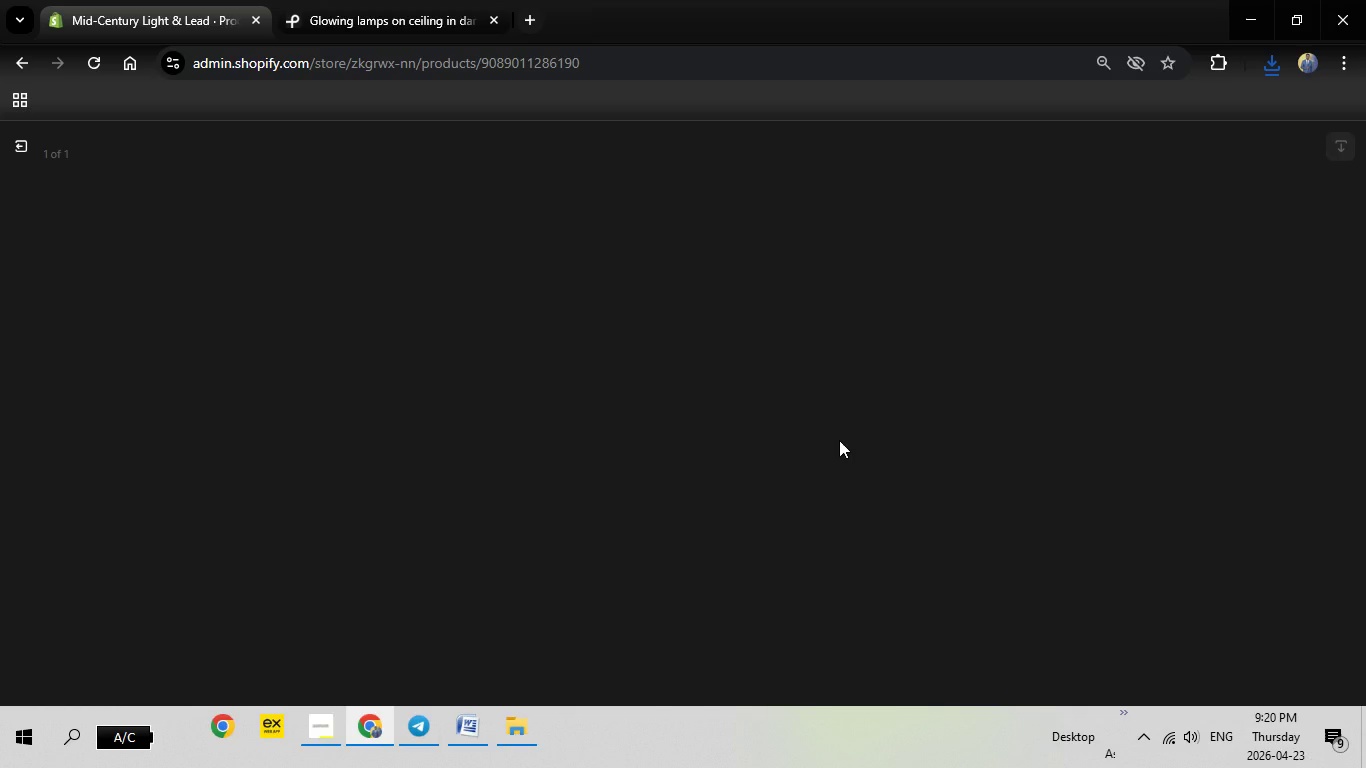 
wait(8.47)
 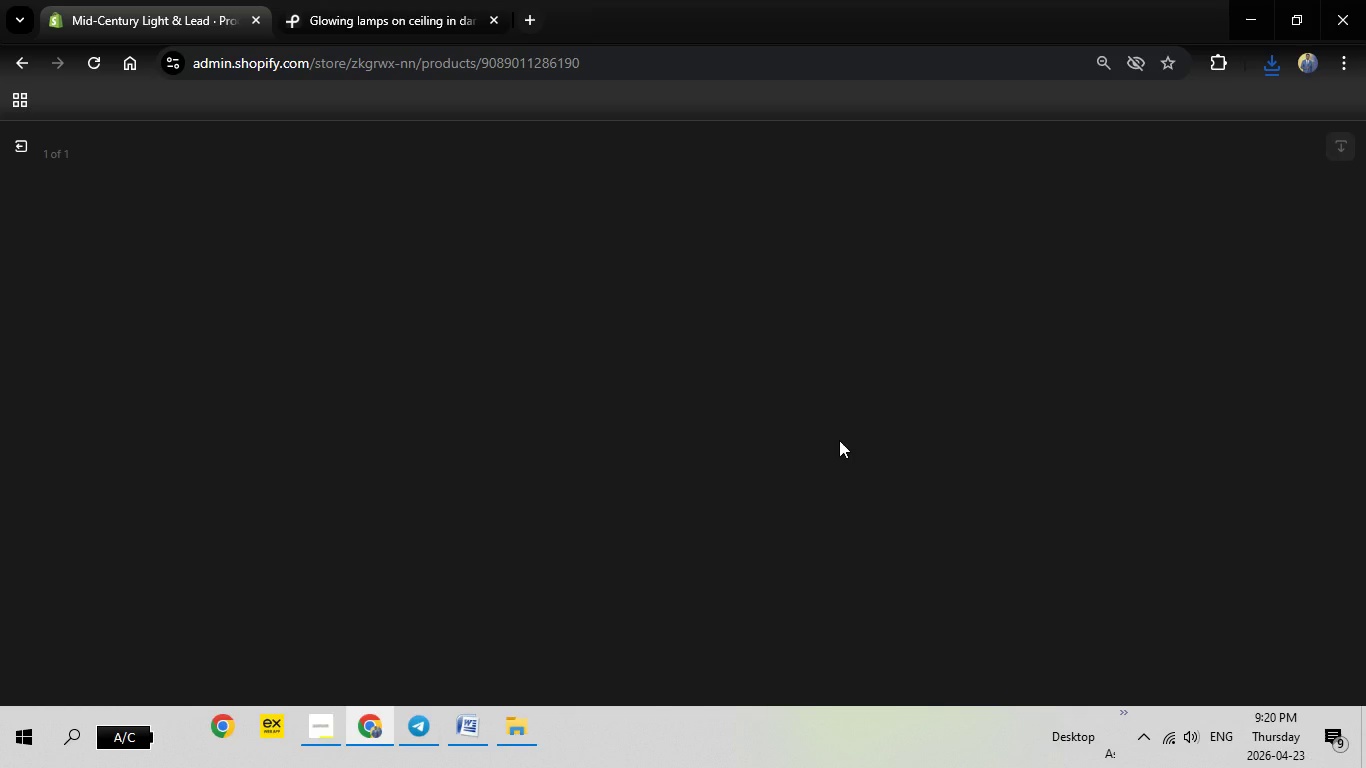 
left_click([1107, 365])
 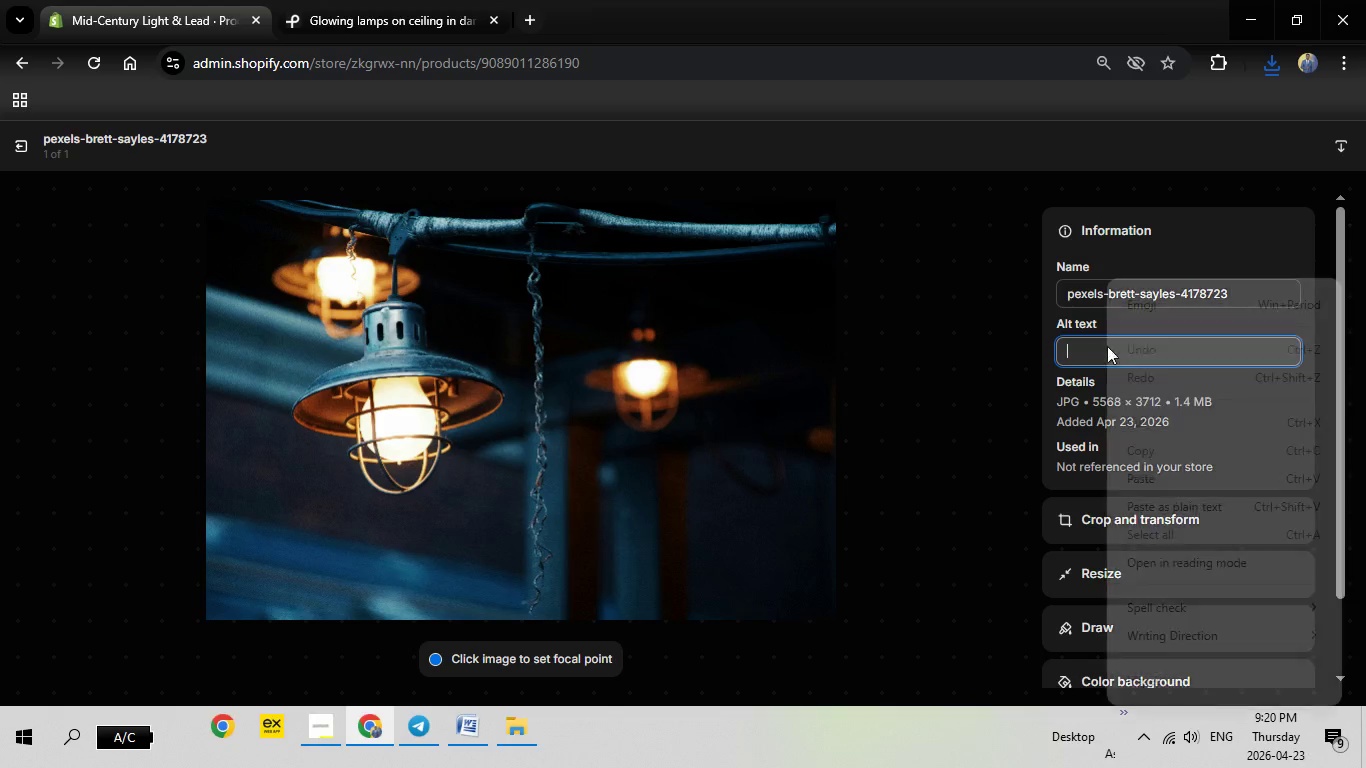 
right_click([1107, 346])
 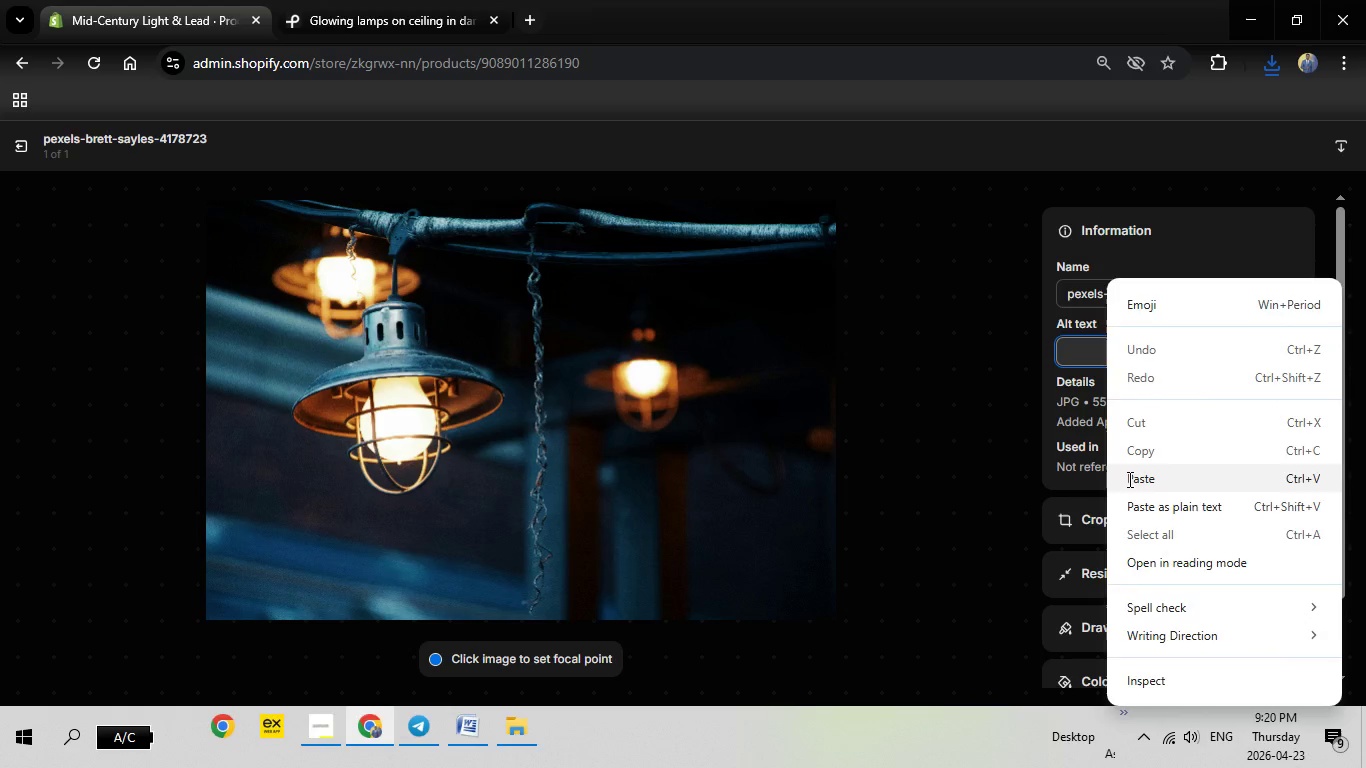 
left_click([1128, 479])
 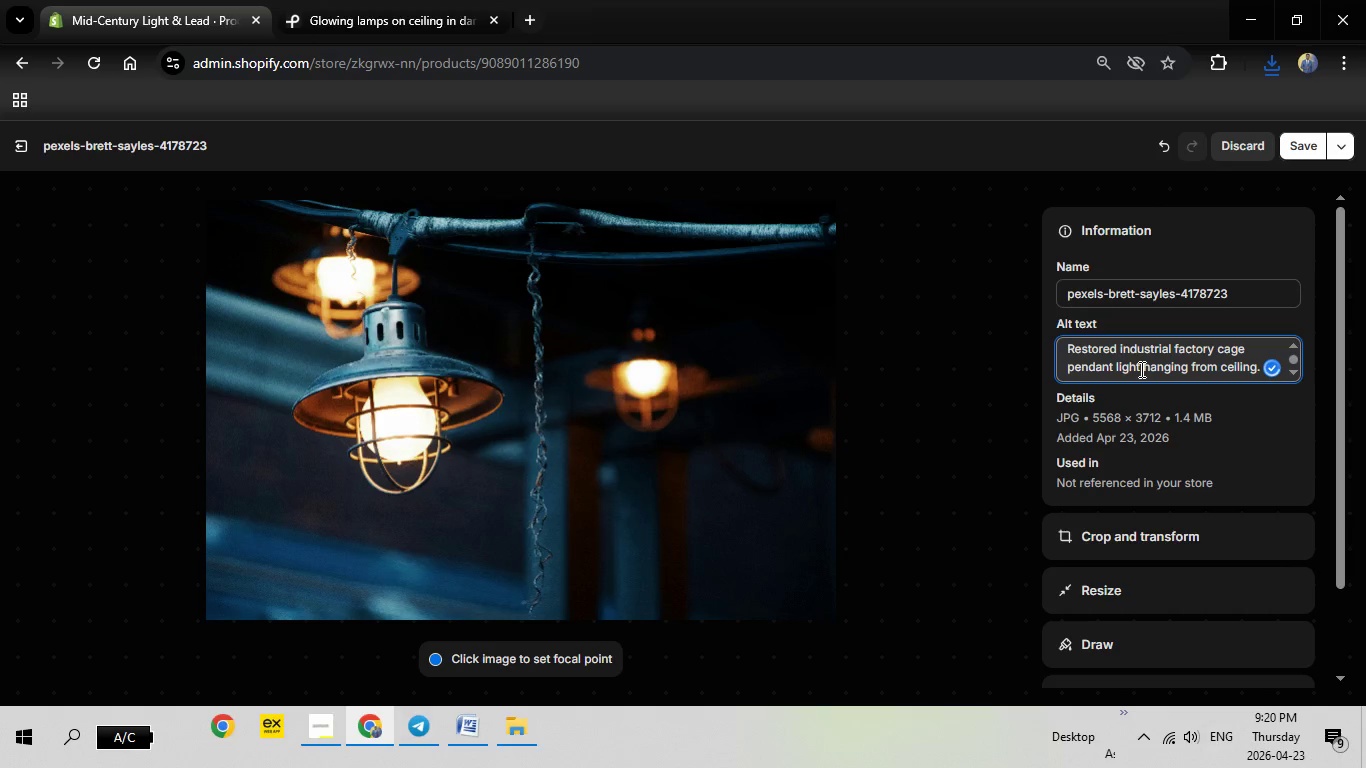 
scroll: coordinate [1156, 350], scroll_direction: up, amount: 1.0
 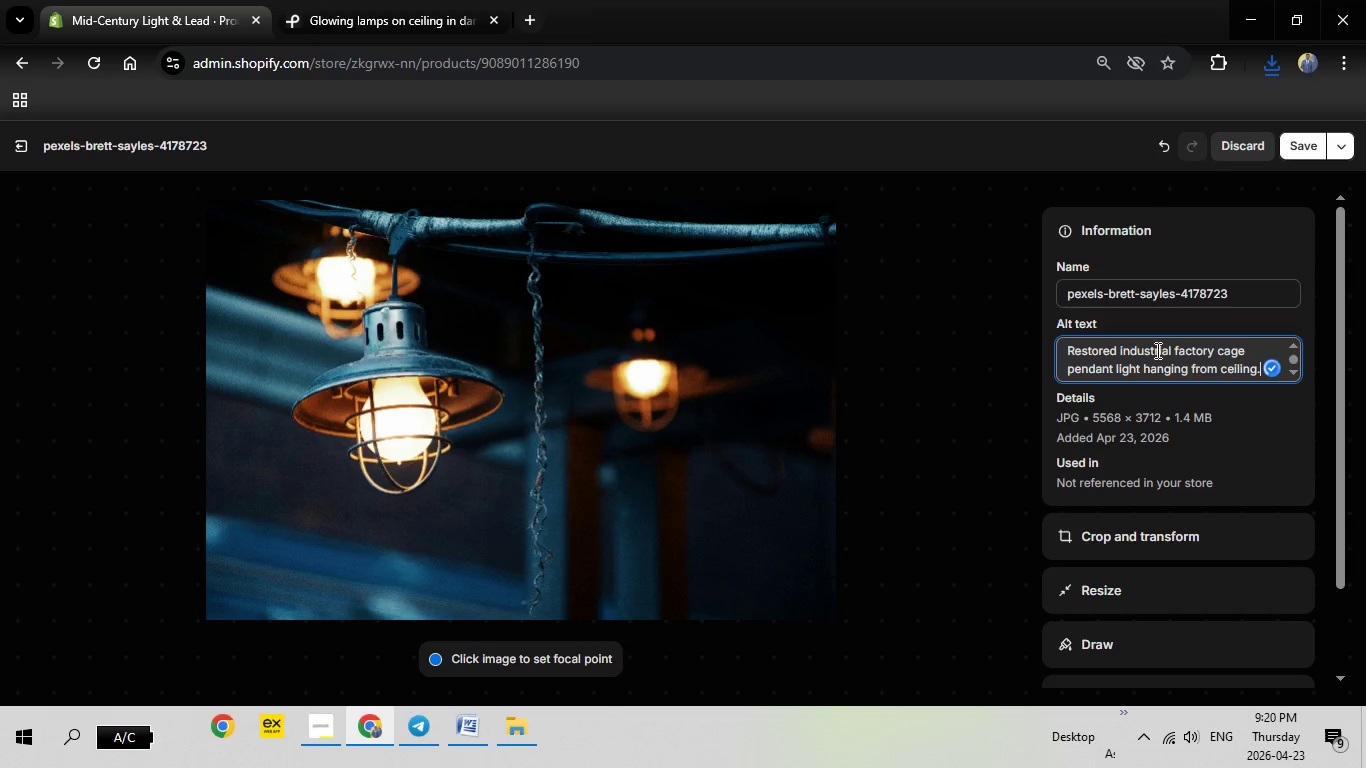 
scroll: coordinate [1156, 350], scroll_direction: down, amount: 1.0
 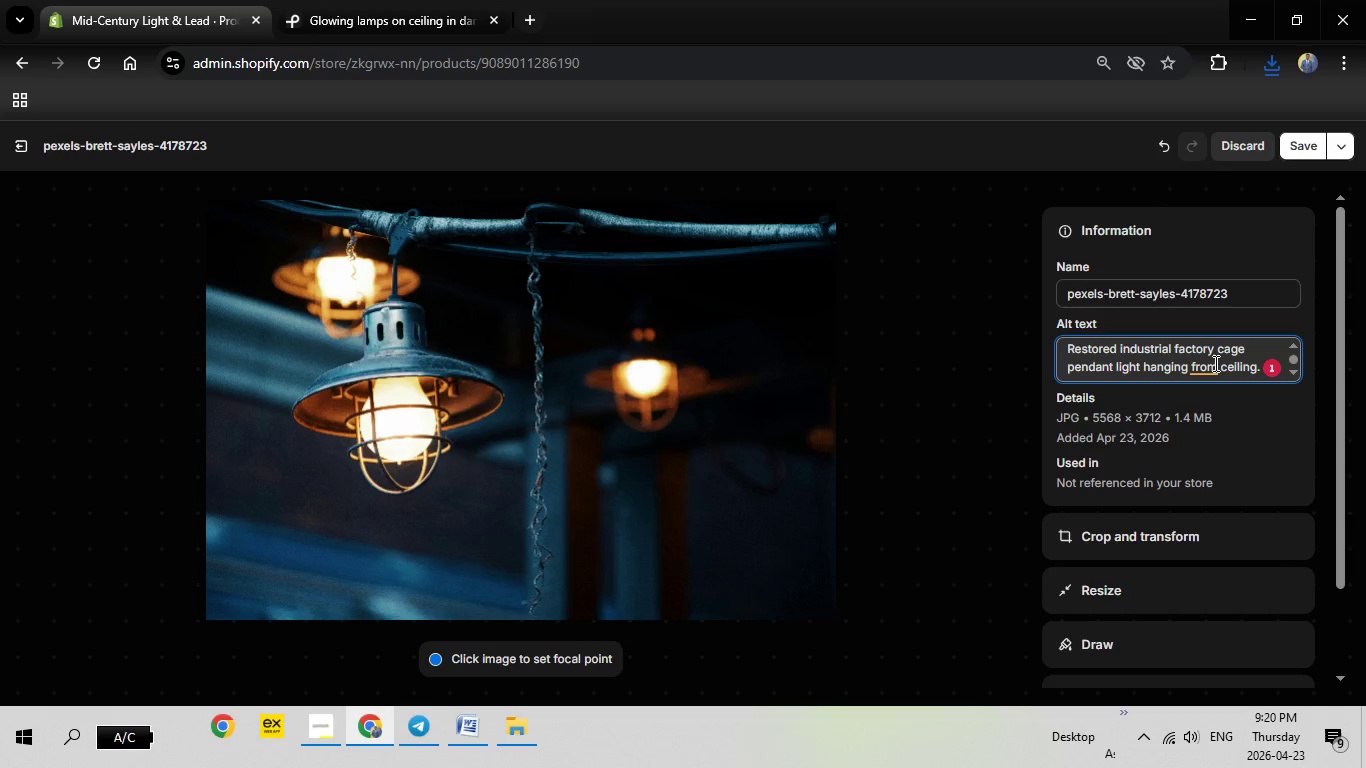 
left_click([1214, 363])
 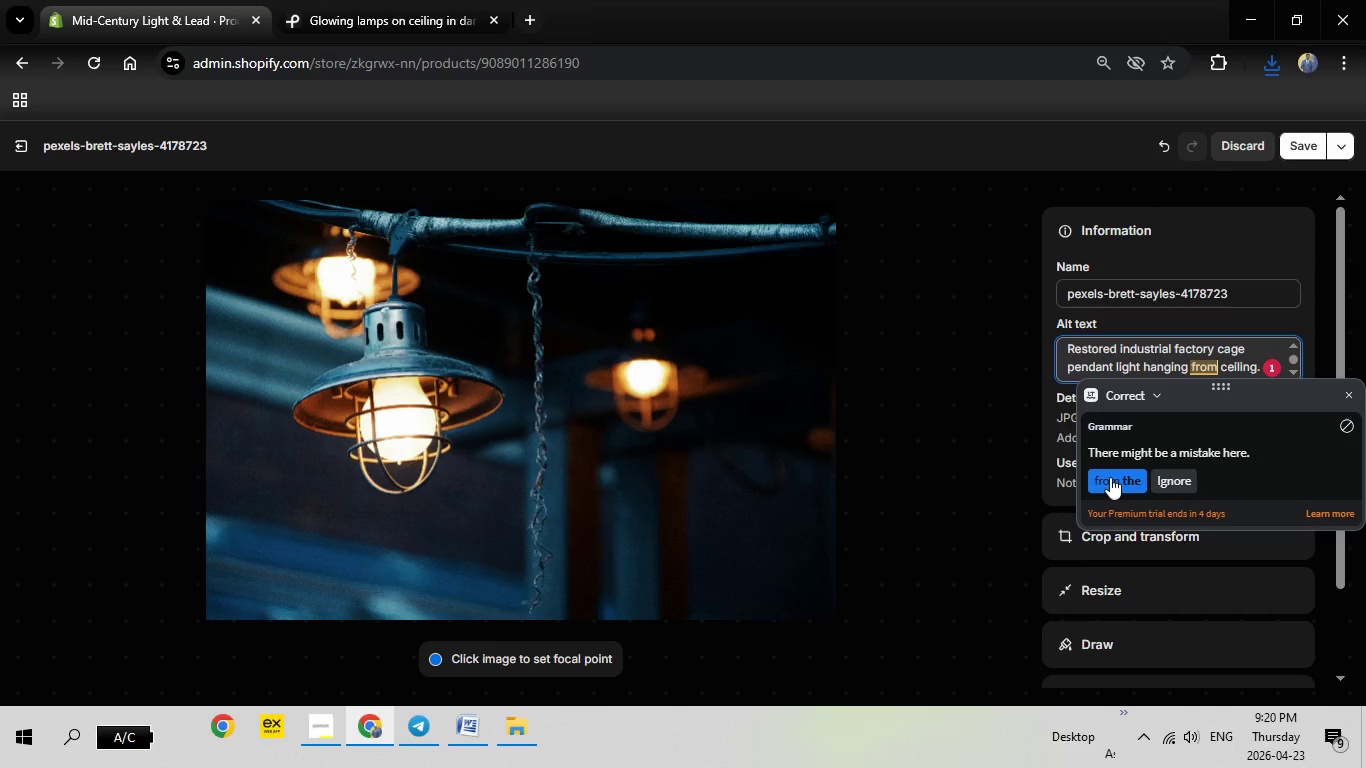 
left_click([1110, 477])
 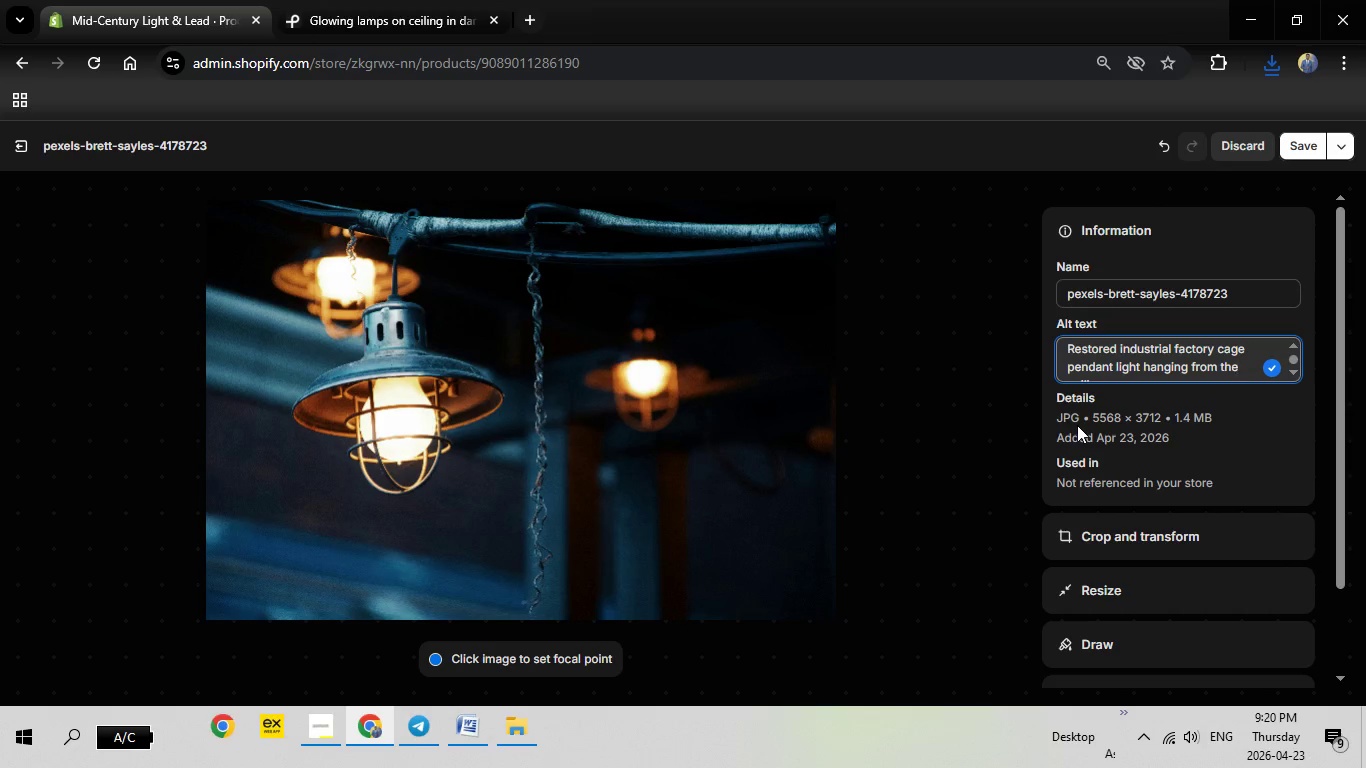 
scroll: coordinate [1077, 425], scroll_direction: down, amount: 3.0
 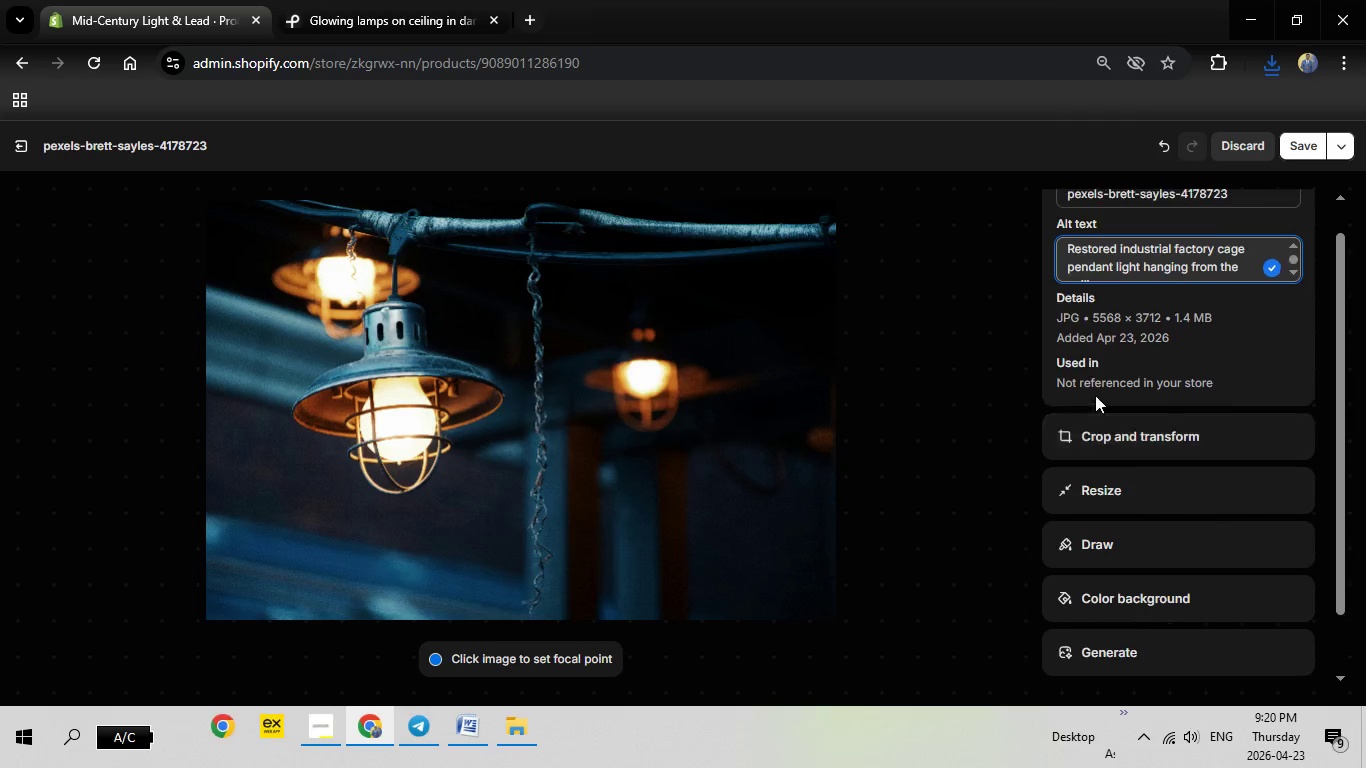 
scroll: coordinate [1095, 395], scroll_direction: up, amount: 8.0
 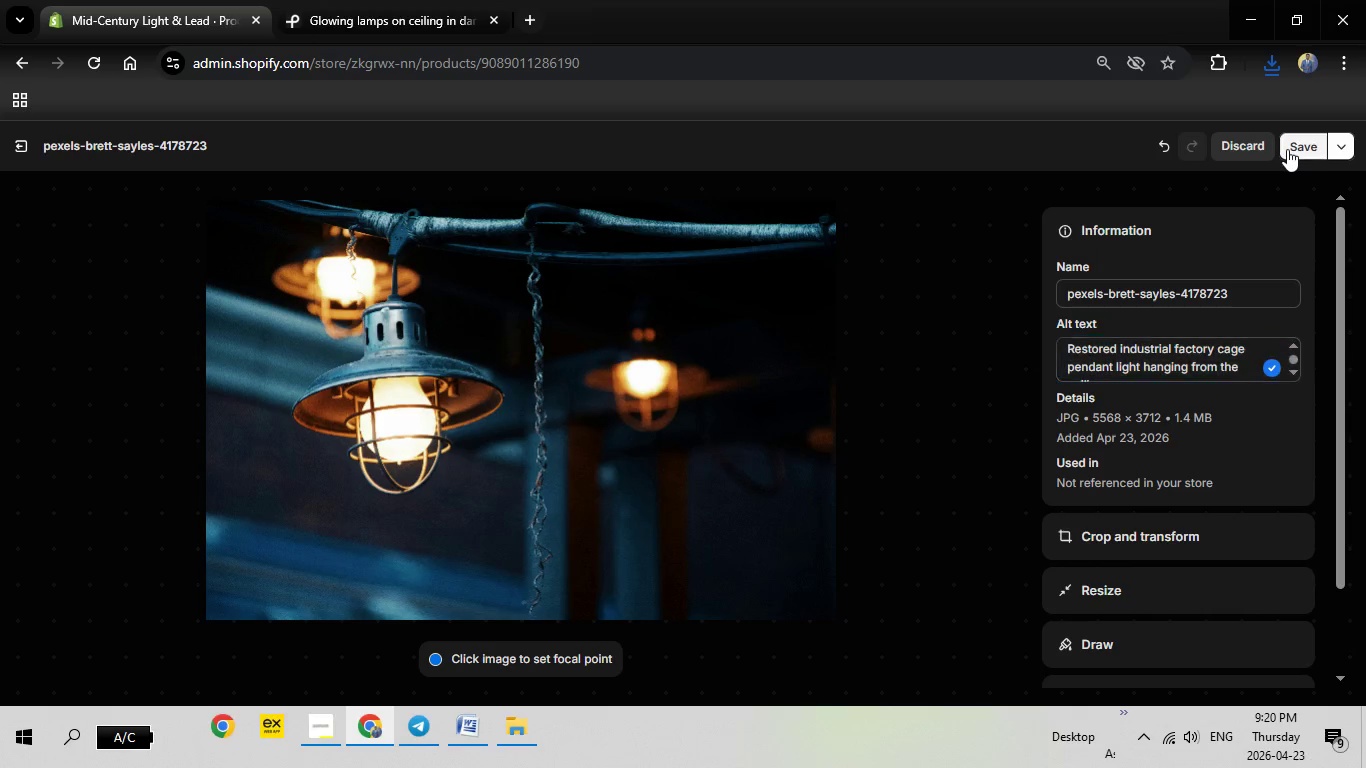 
left_click([1287, 149])
 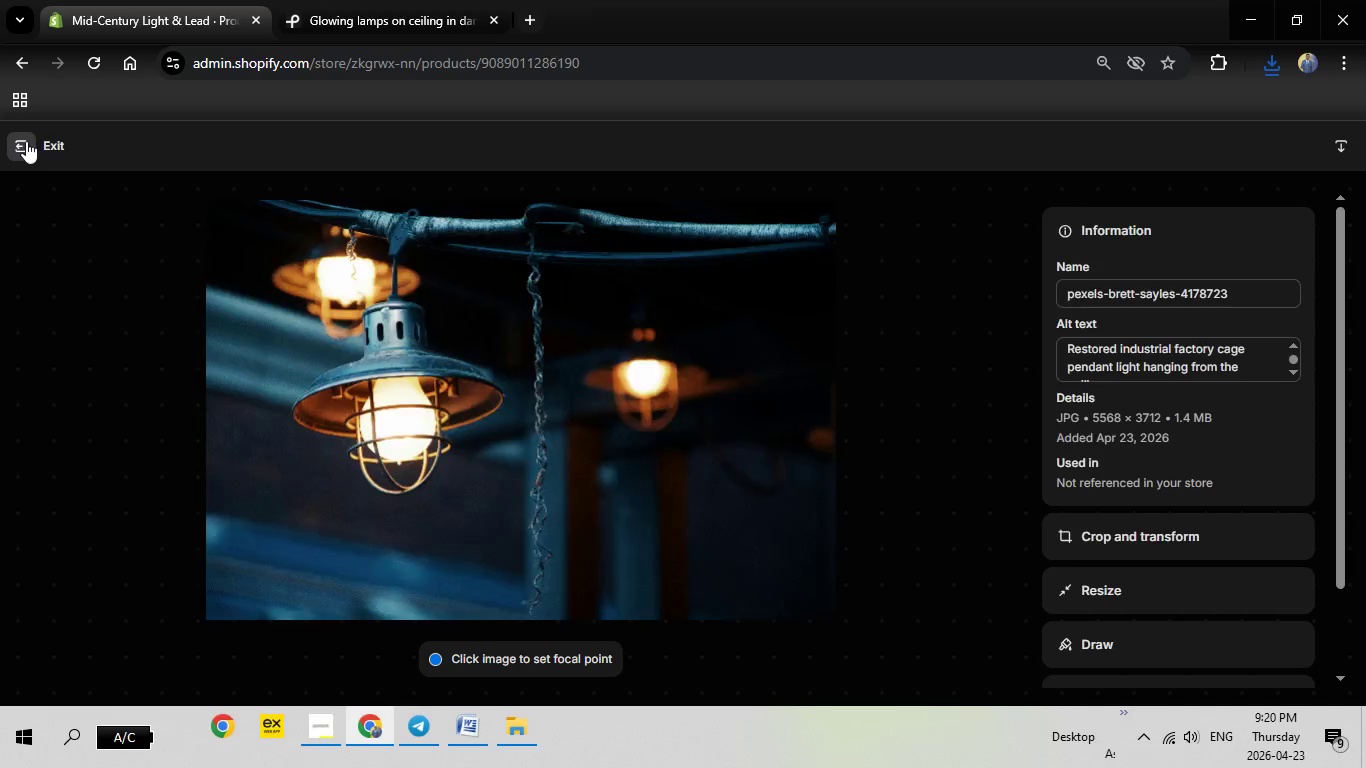 
left_click([26, 141])
 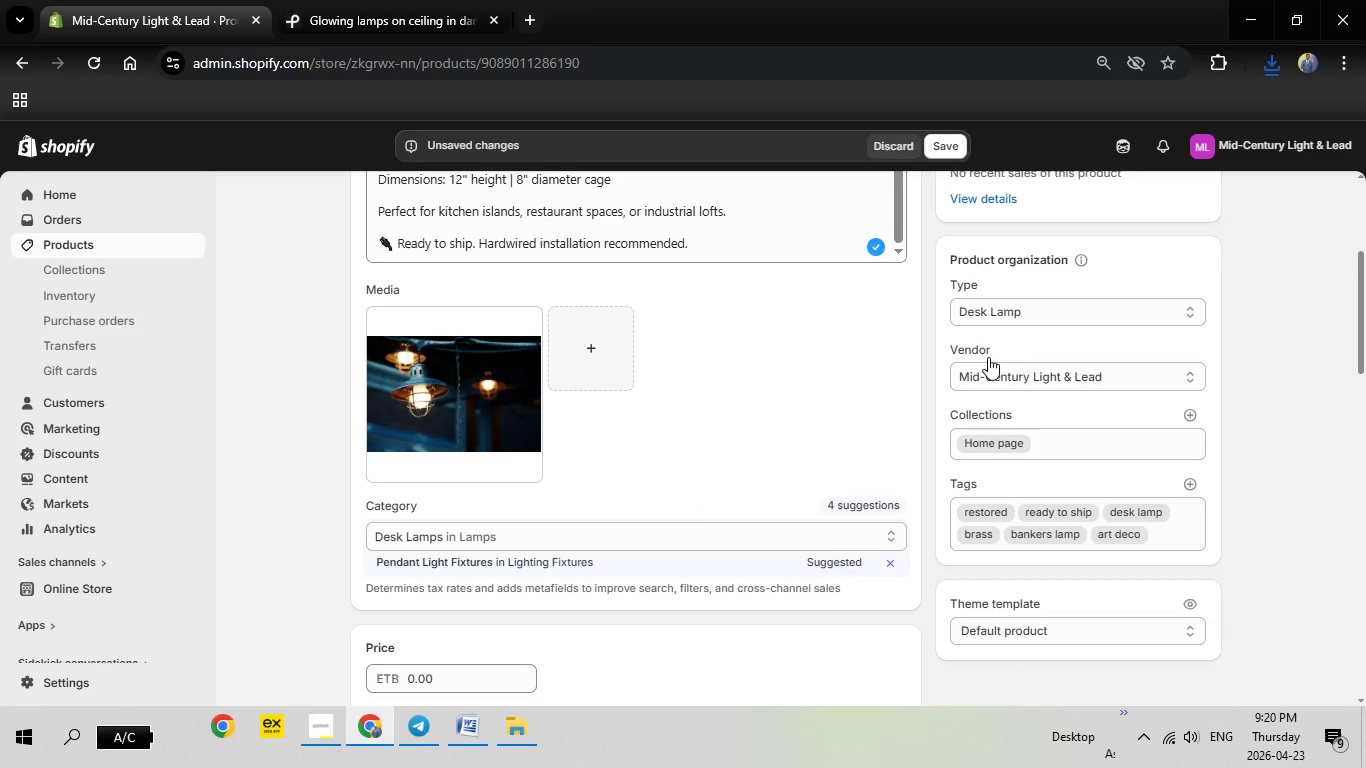 
wait(7.03)
 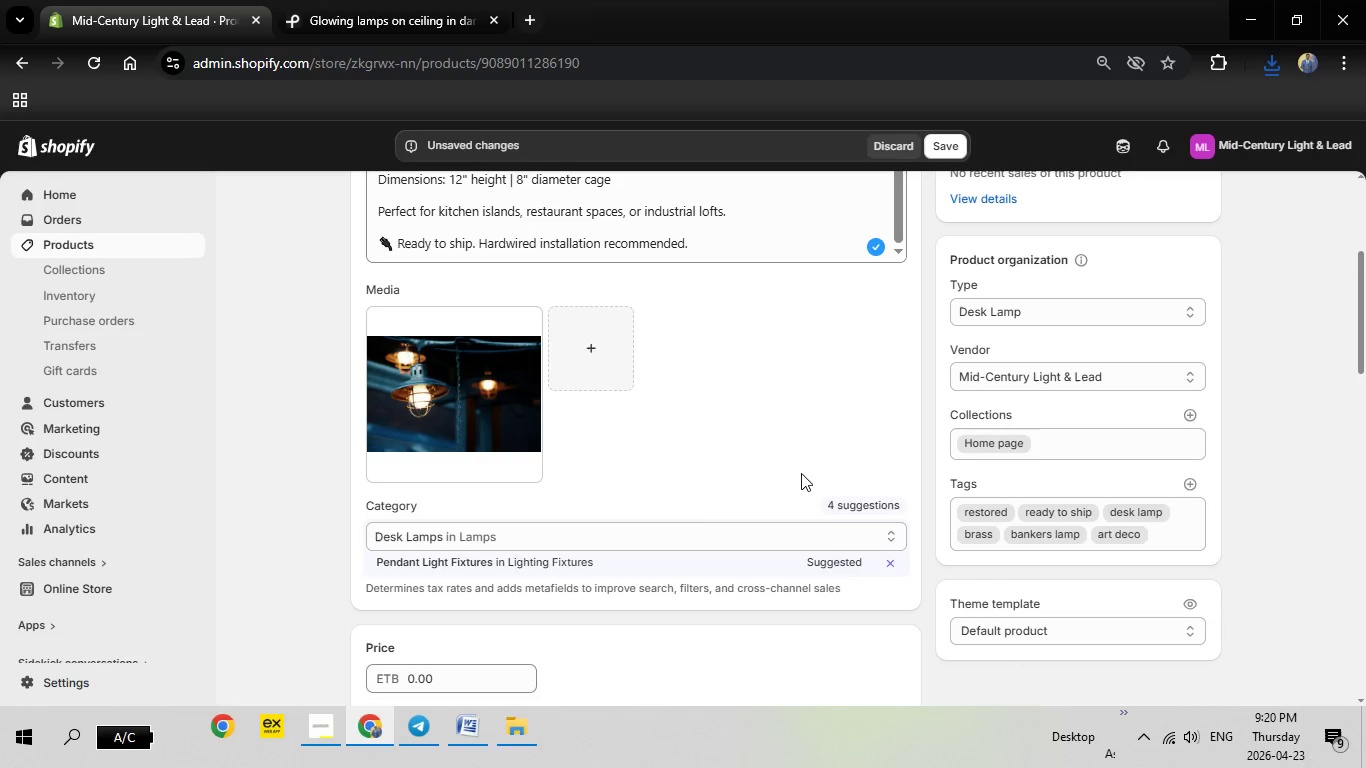 
left_click_drag(start_coordinate=[1059, 310], to_coordinate=[965, 310])
 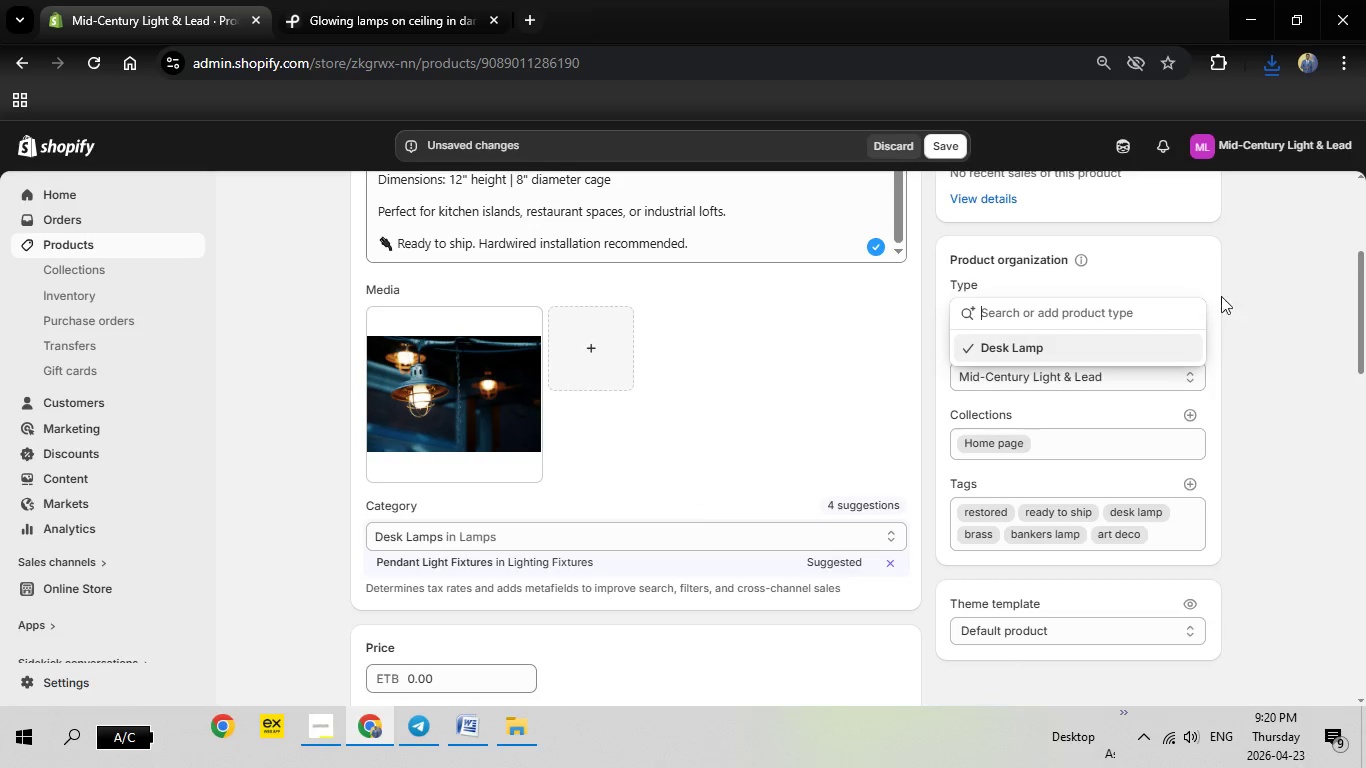 
left_click([1236, 293])
 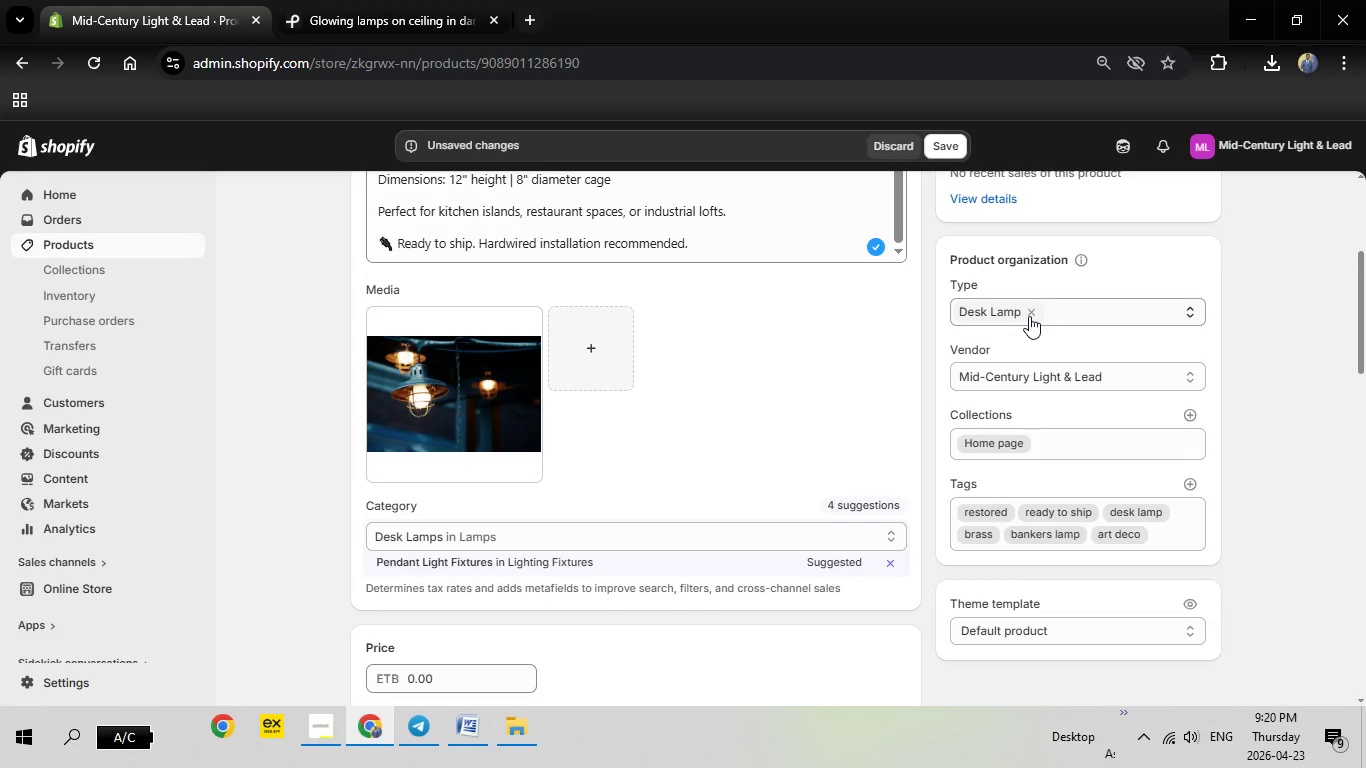 
left_click([1029, 316])
 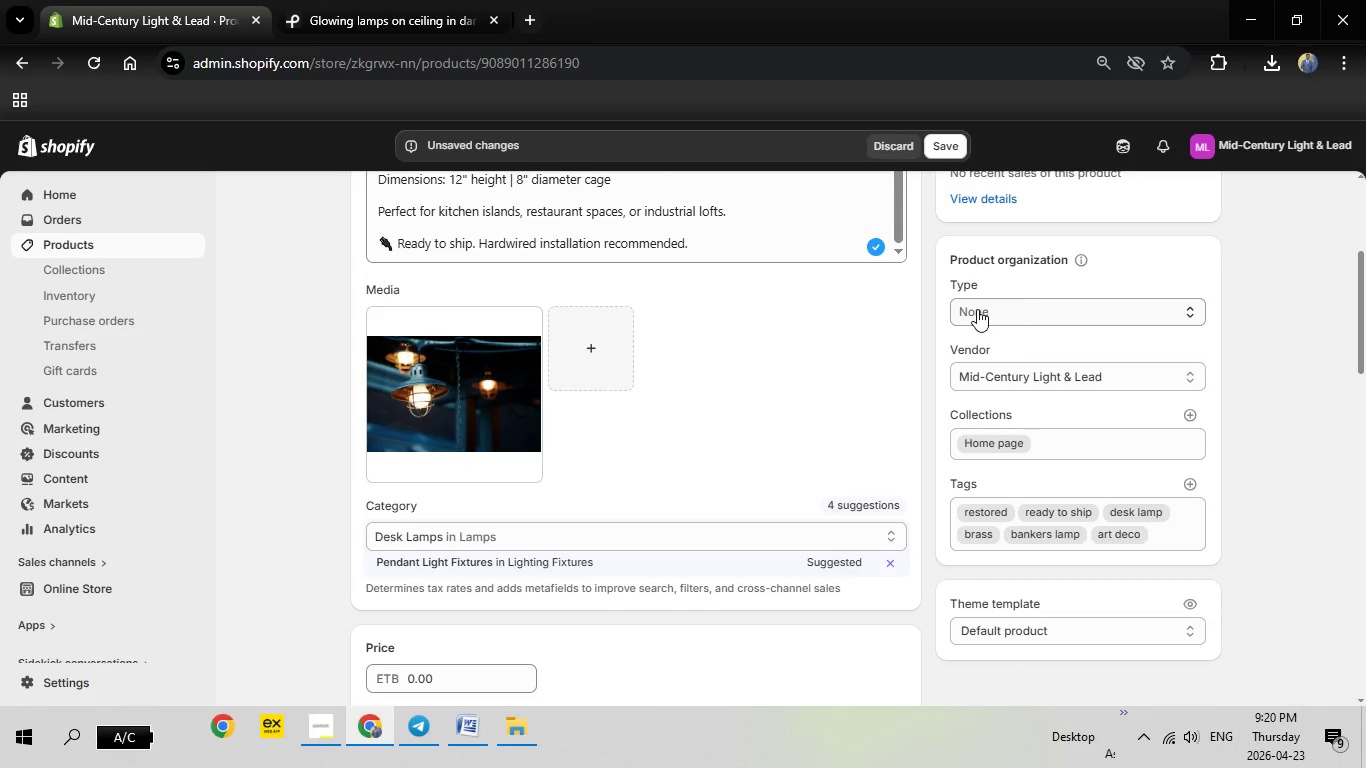 
left_click([977, 309])
 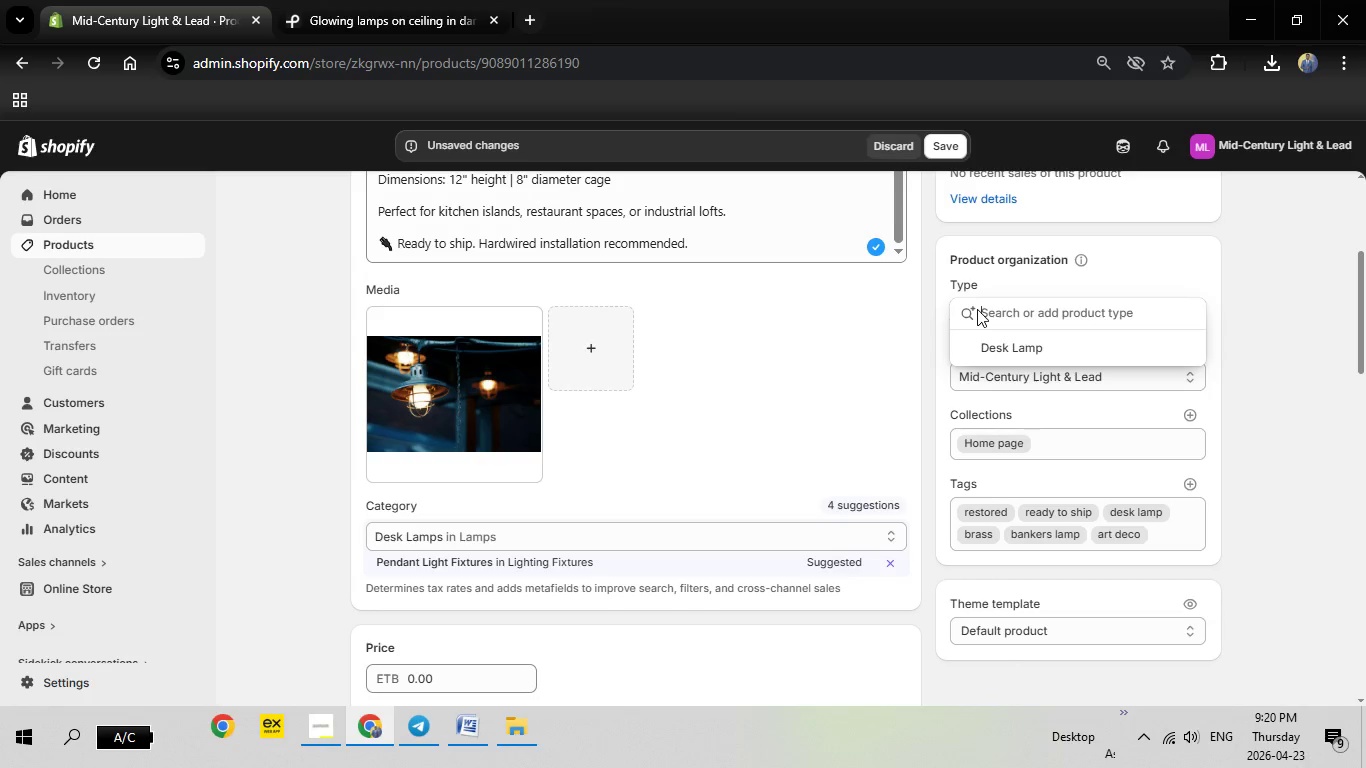 
type(pRE)
key(Backspace)
key(Backspace)
type(EN)
key(Backspace)
key(Backspace)
key(Backspace)
type(Pendant Light)
 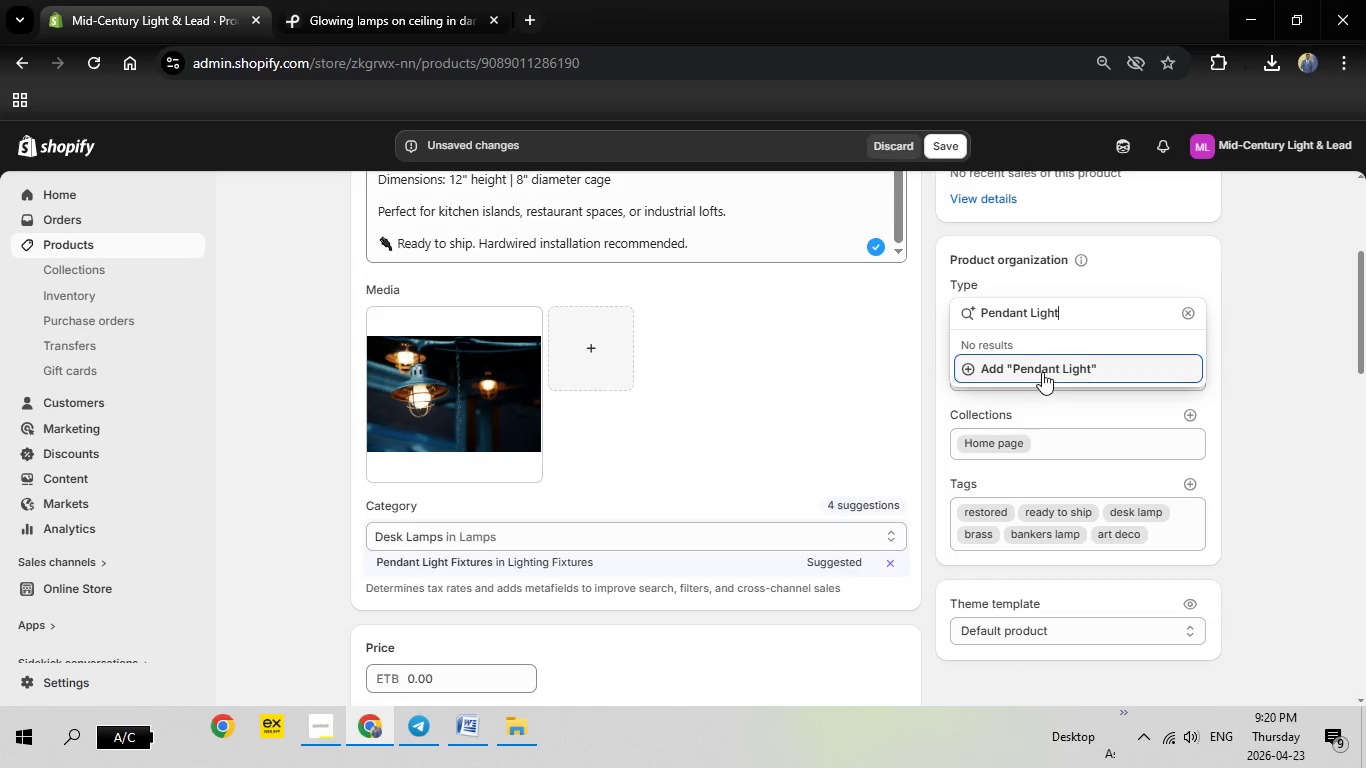 
left_click([1042, 372])
 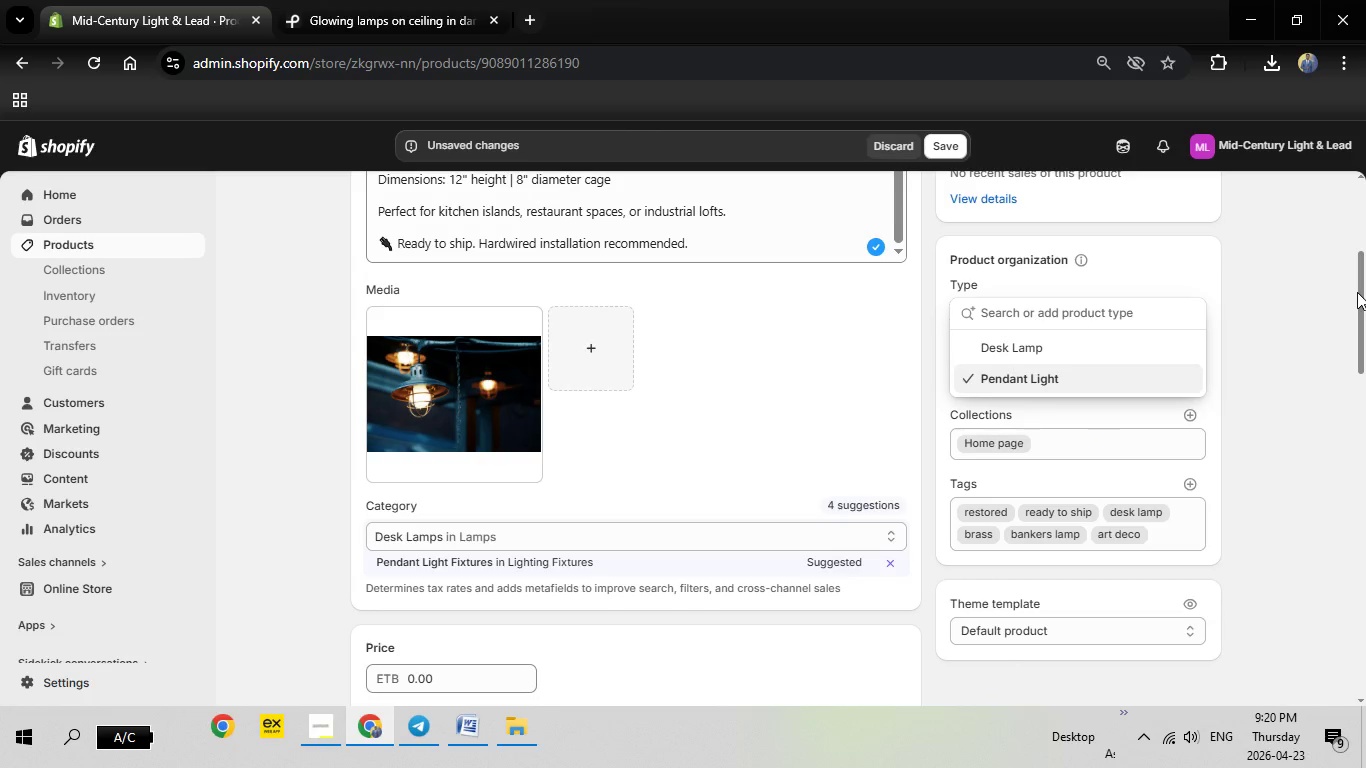 
left_click([1291, 382])
 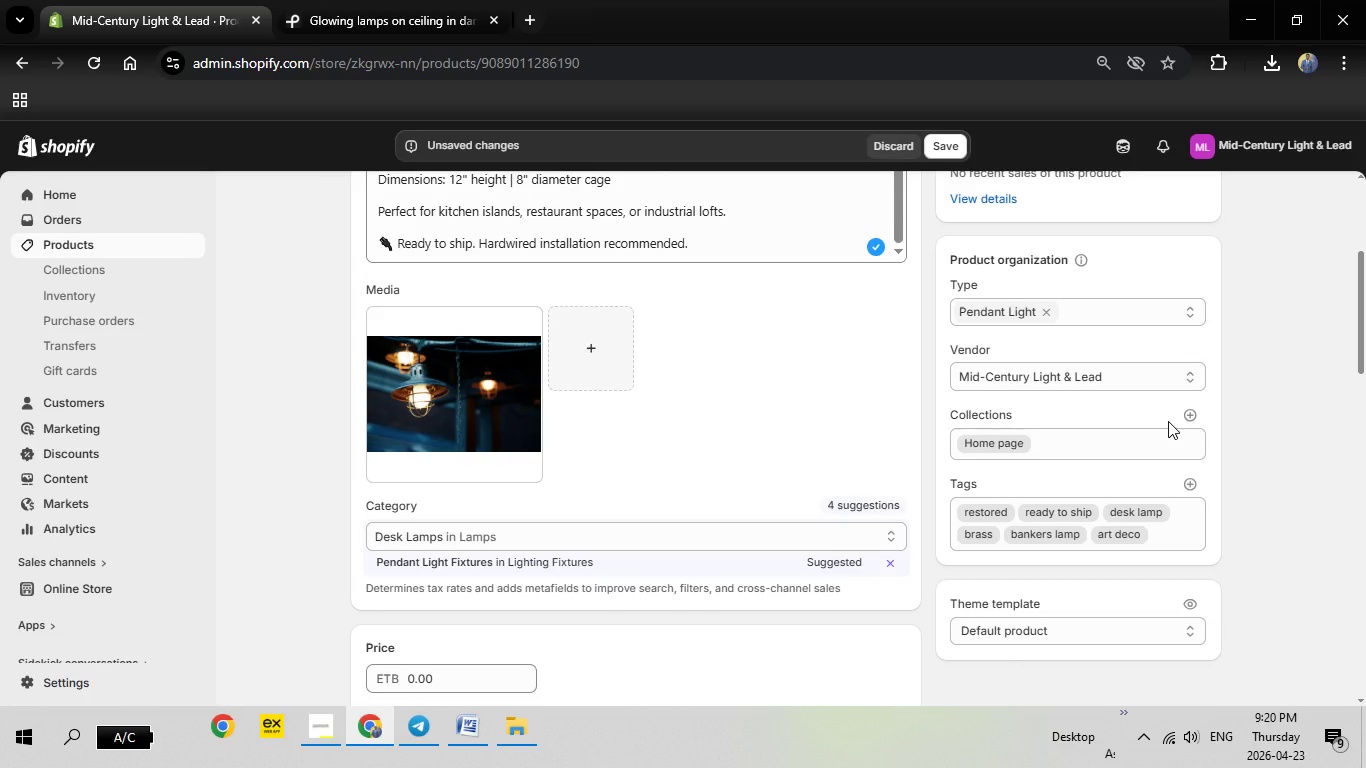 
scroll: coordinate [1168, 421], scroll_direction: down, amount: 1.0
 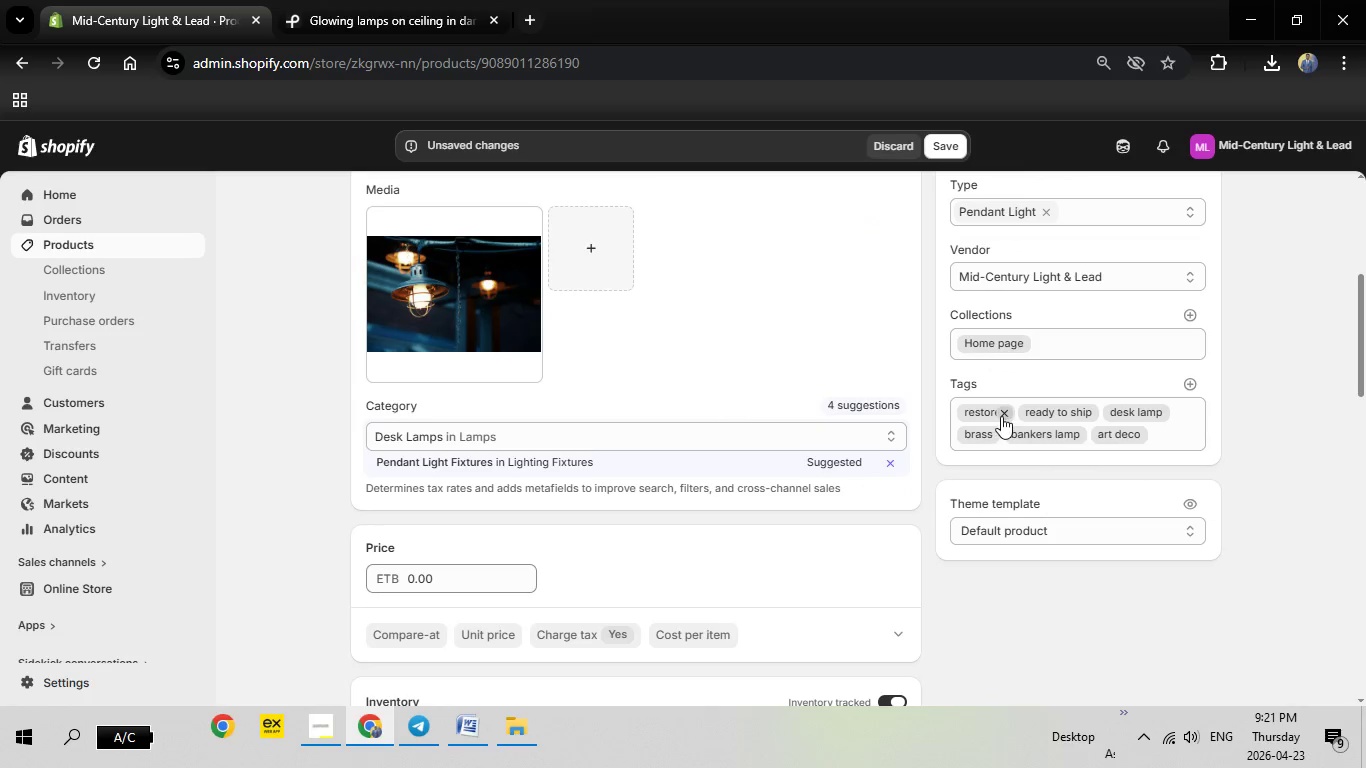 
left_click([1003, 416])
 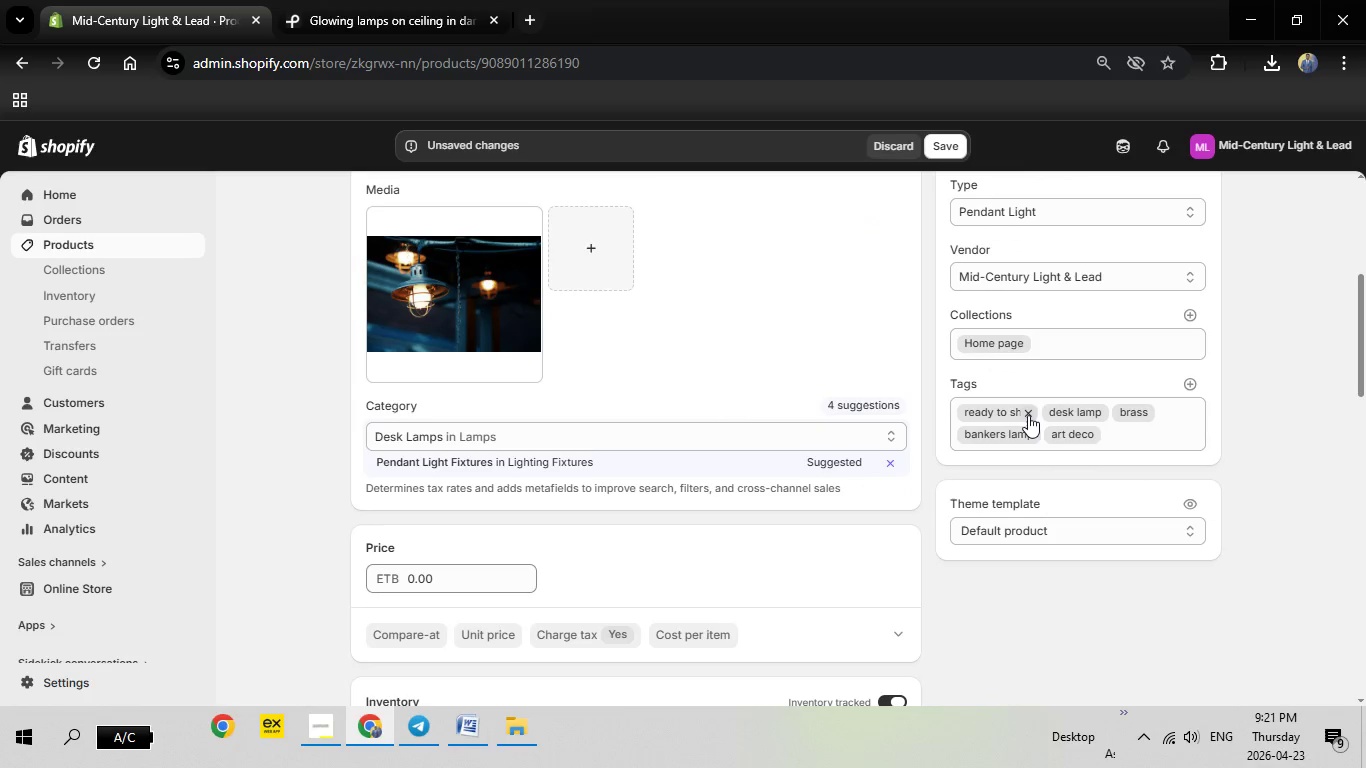 
left_click([1029, 415])
 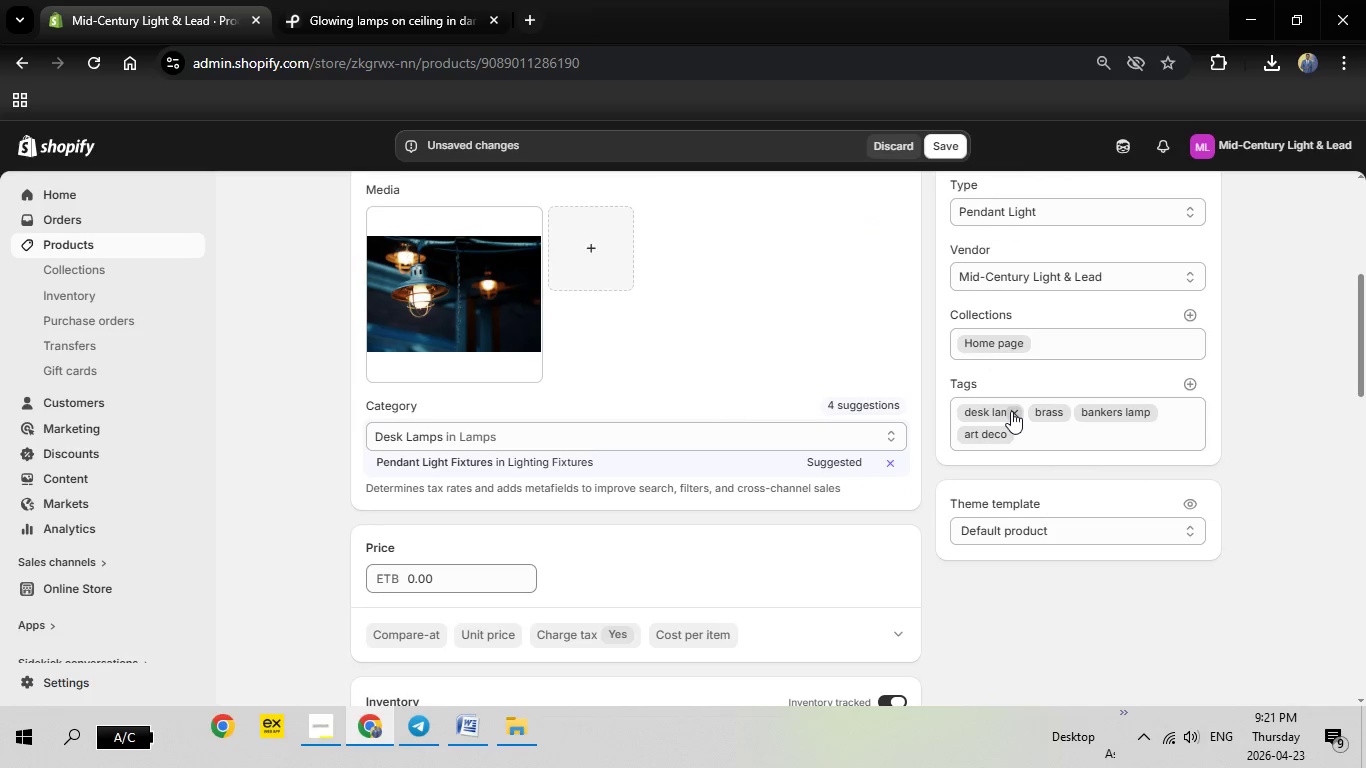 
left_click([1021, 411])
 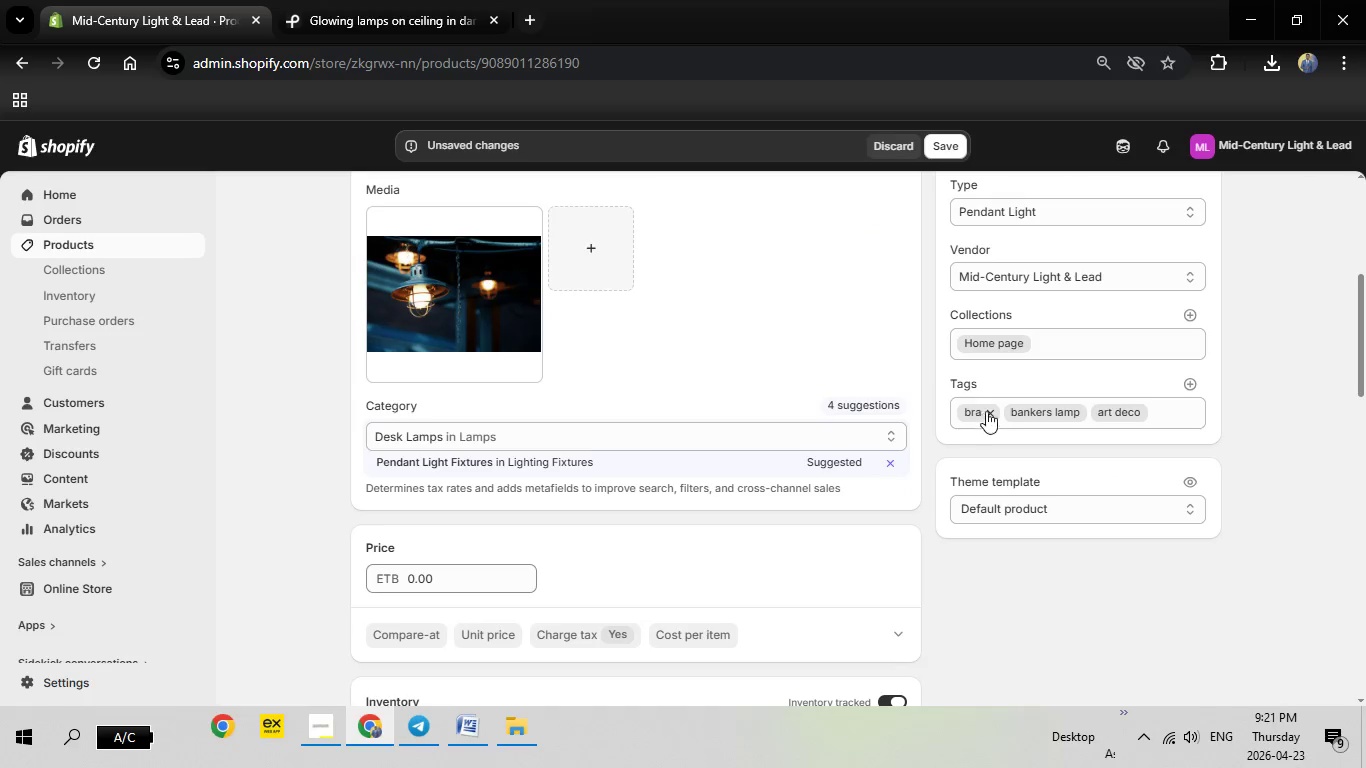 
left_click([994, 413])
 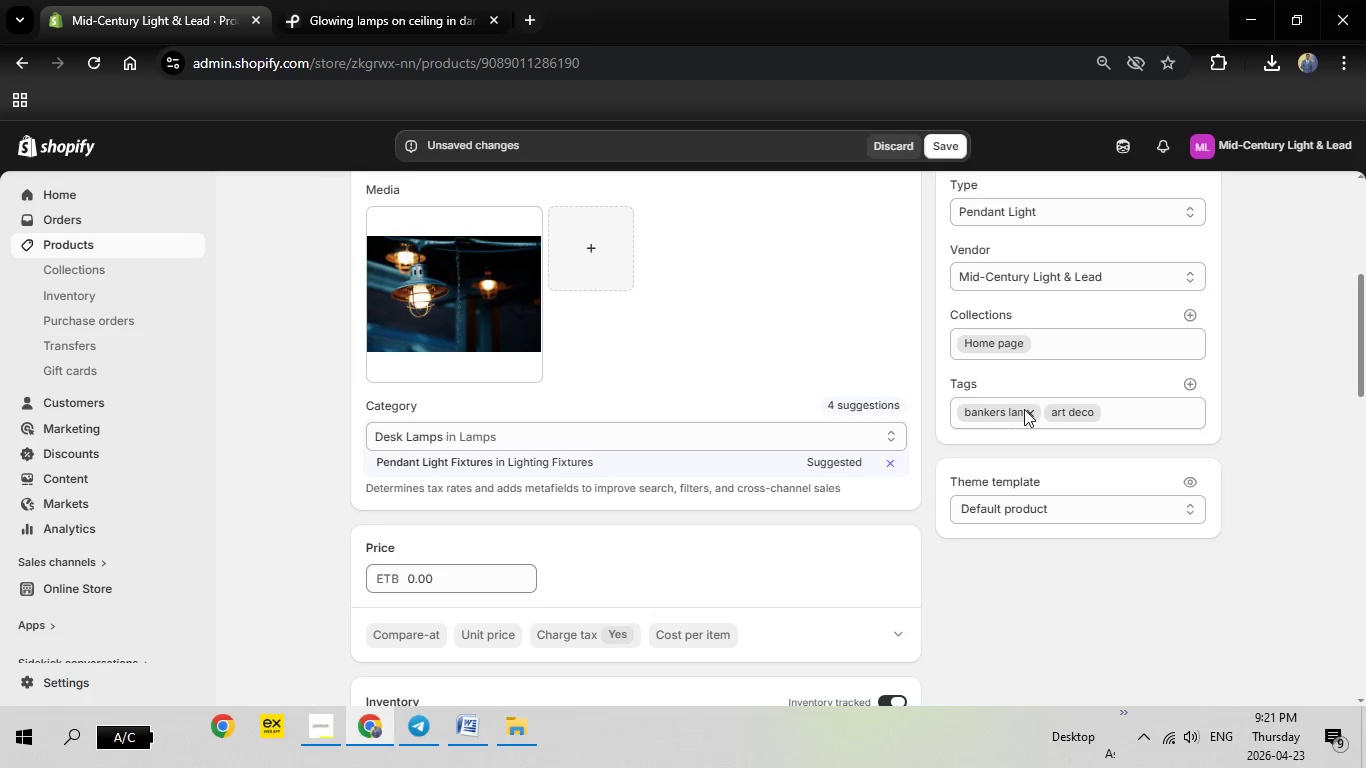 
left_click([1032, 410])
 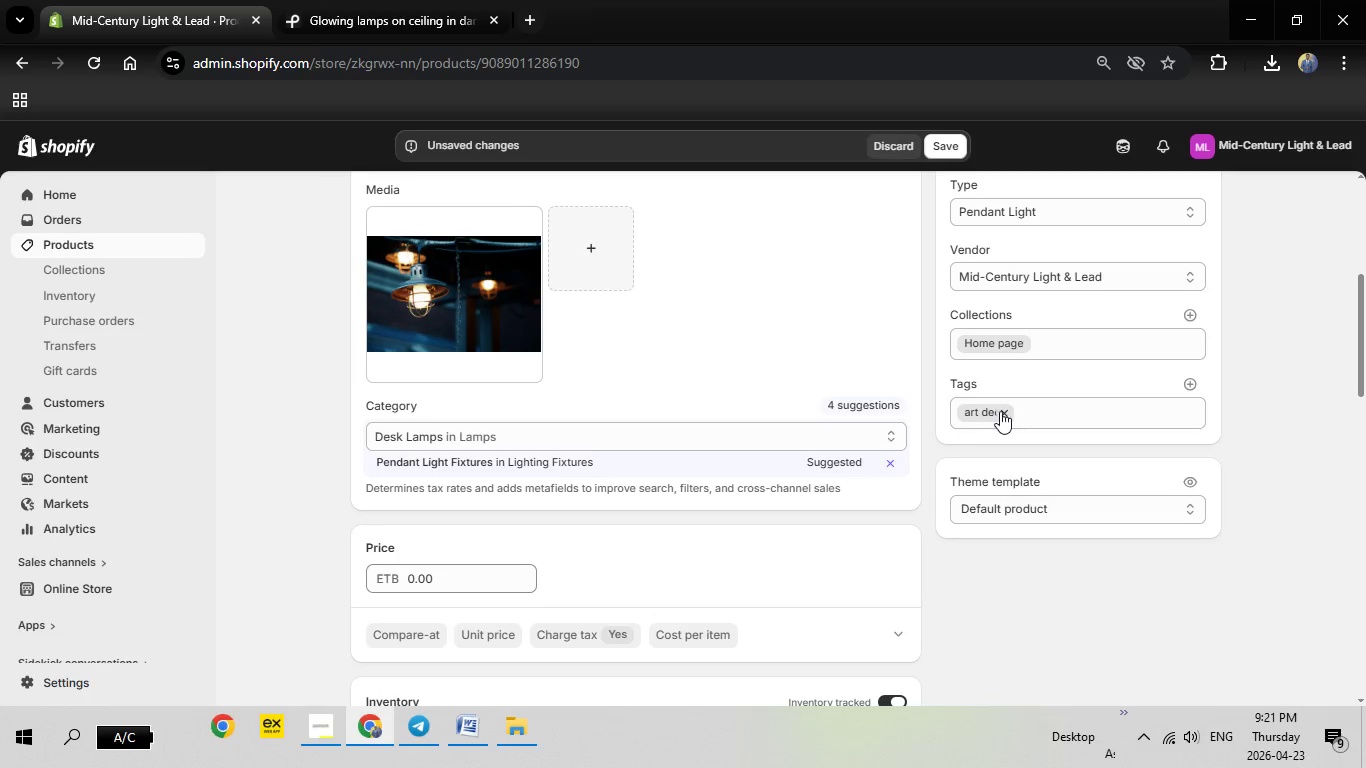 
left_click([1003, 412])
 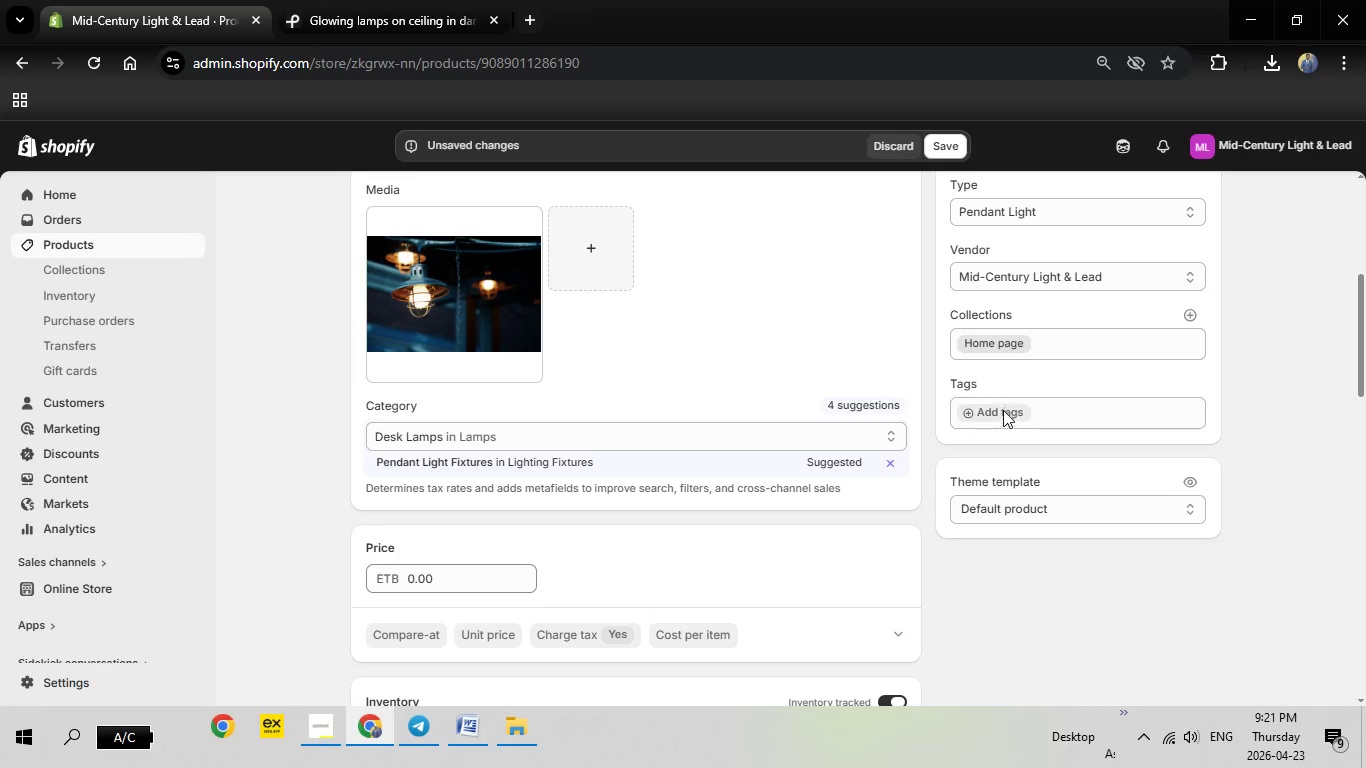 
left_click([1003, 410])
 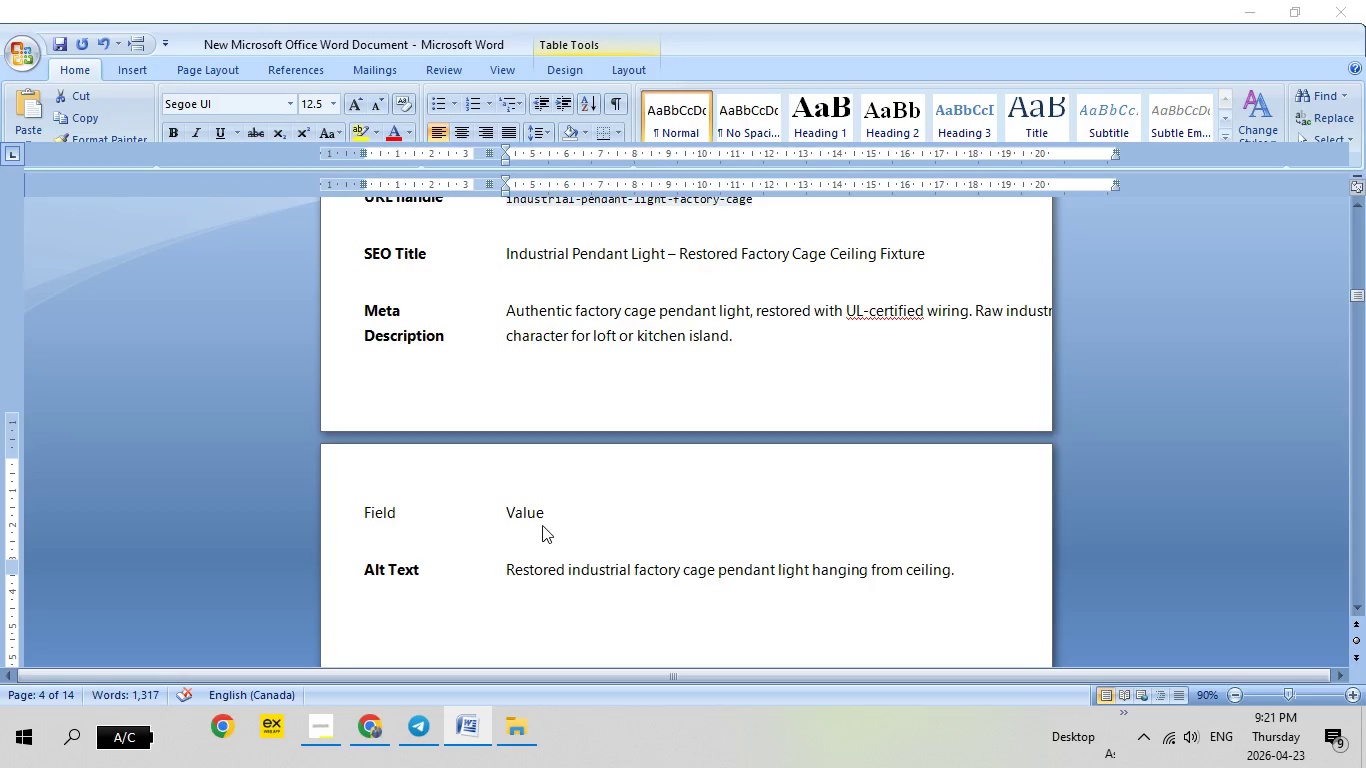 
scroll: coordinate [563, 449], scroll_direction: down, amount: 6.0
 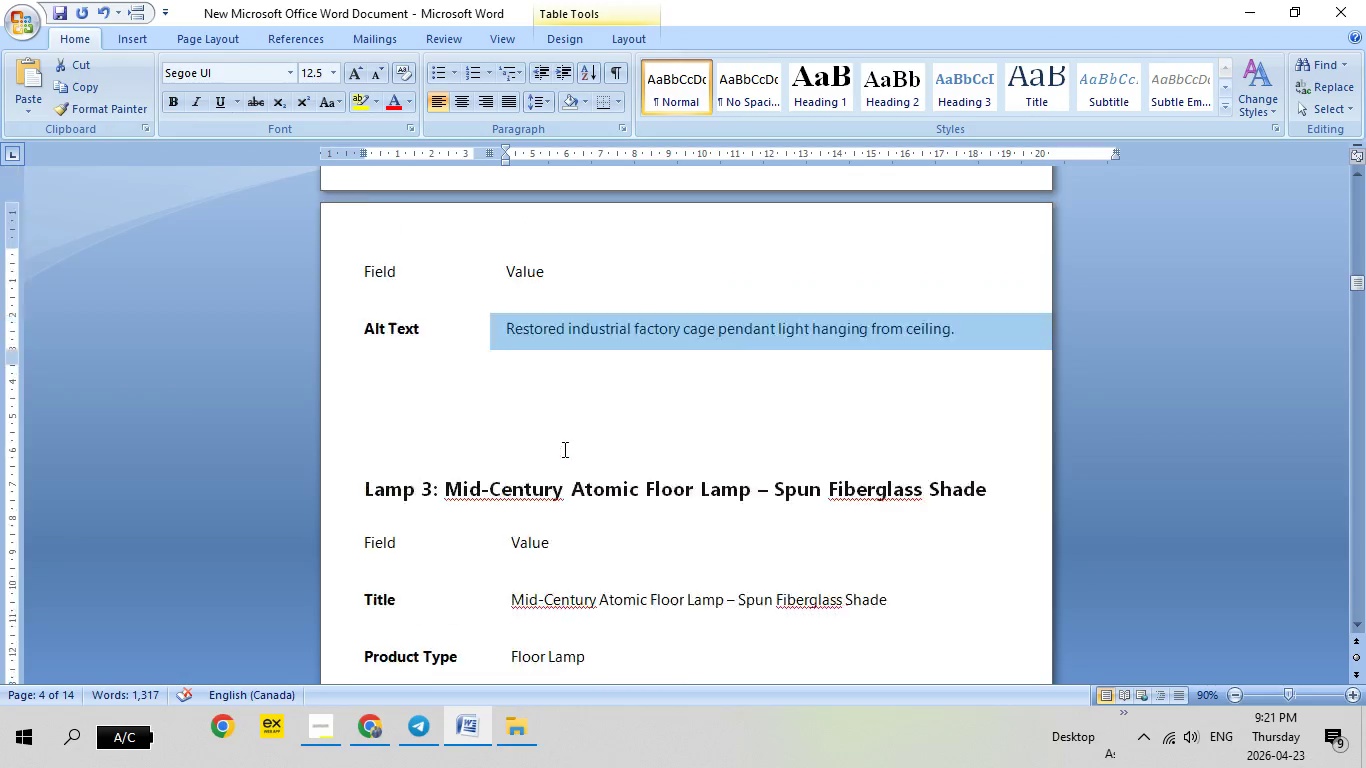 
scroll: coordinate [563, 449], scroll_direction: up, amount: 17.0
 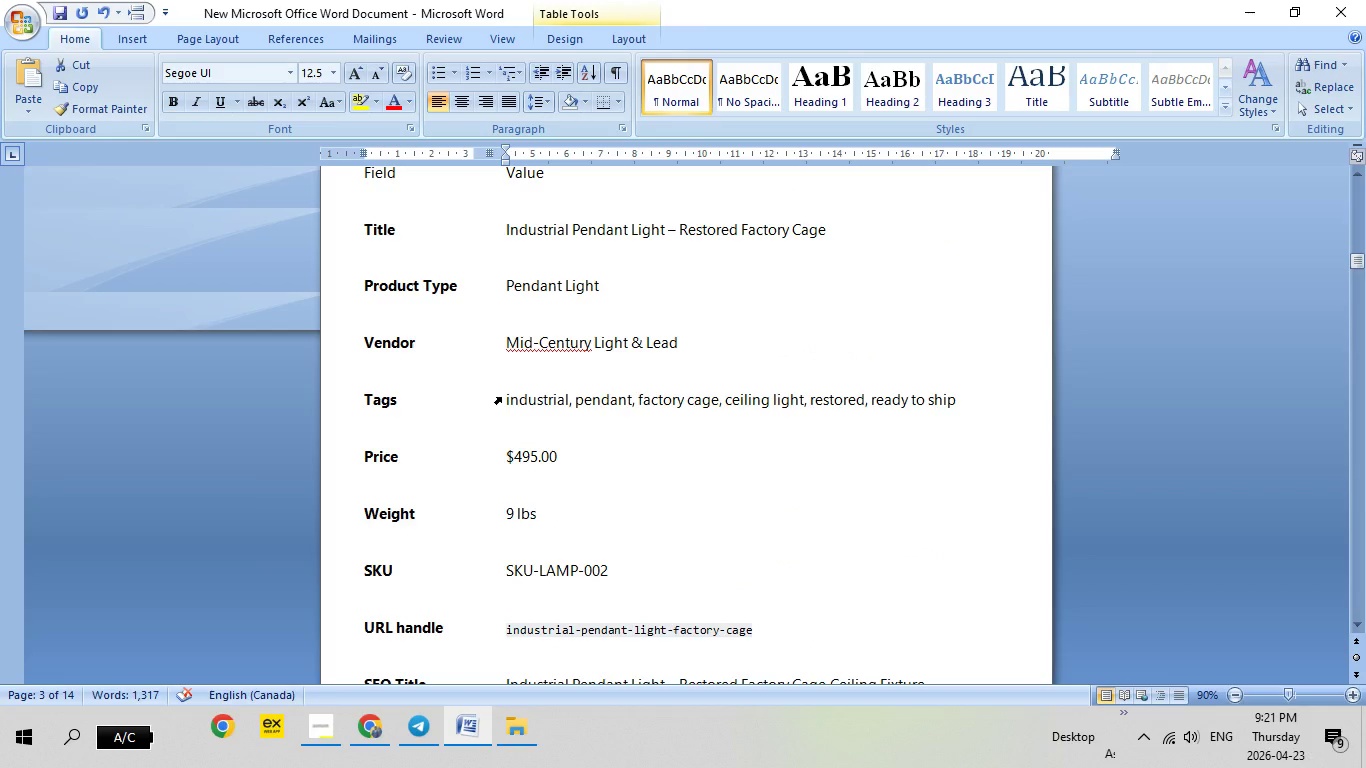 
left_click([501, 397])
 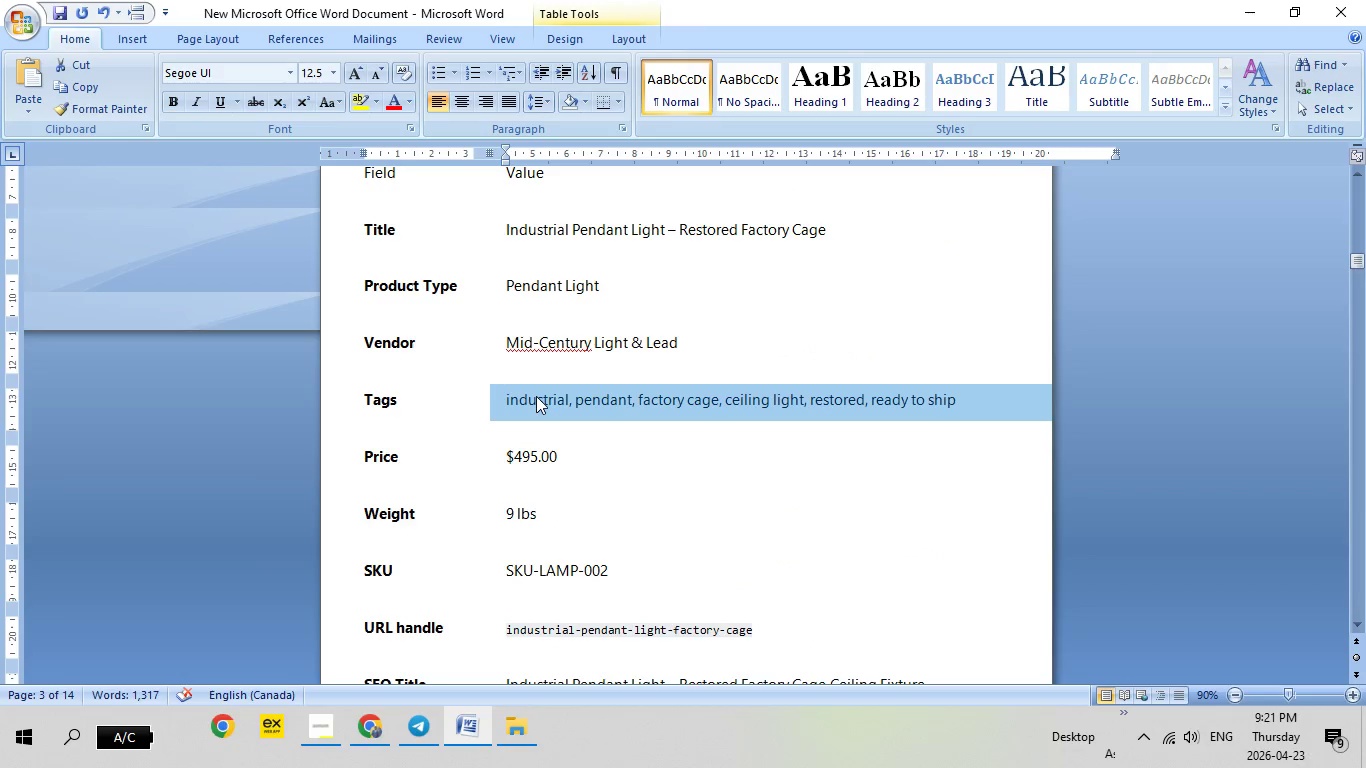 
right_click([536, 396])
 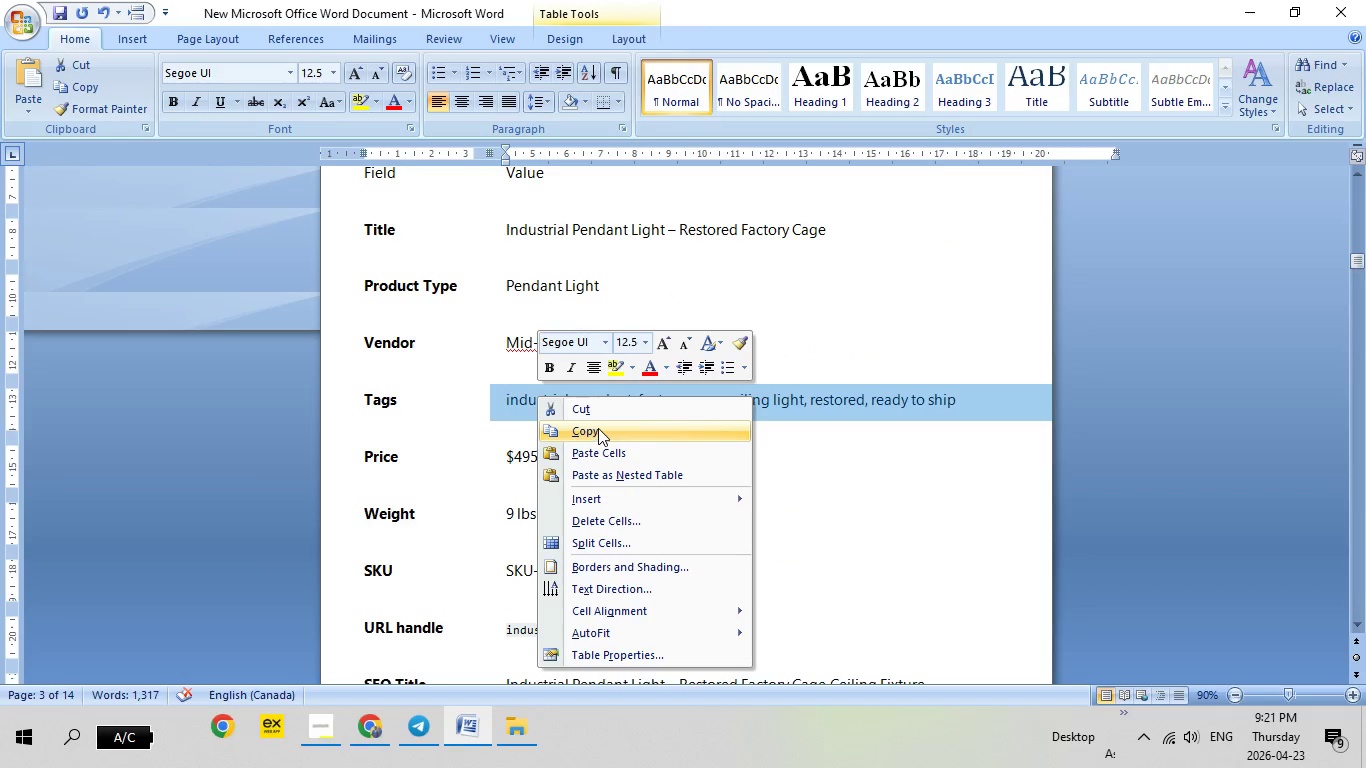 
left_click([598, 428])
 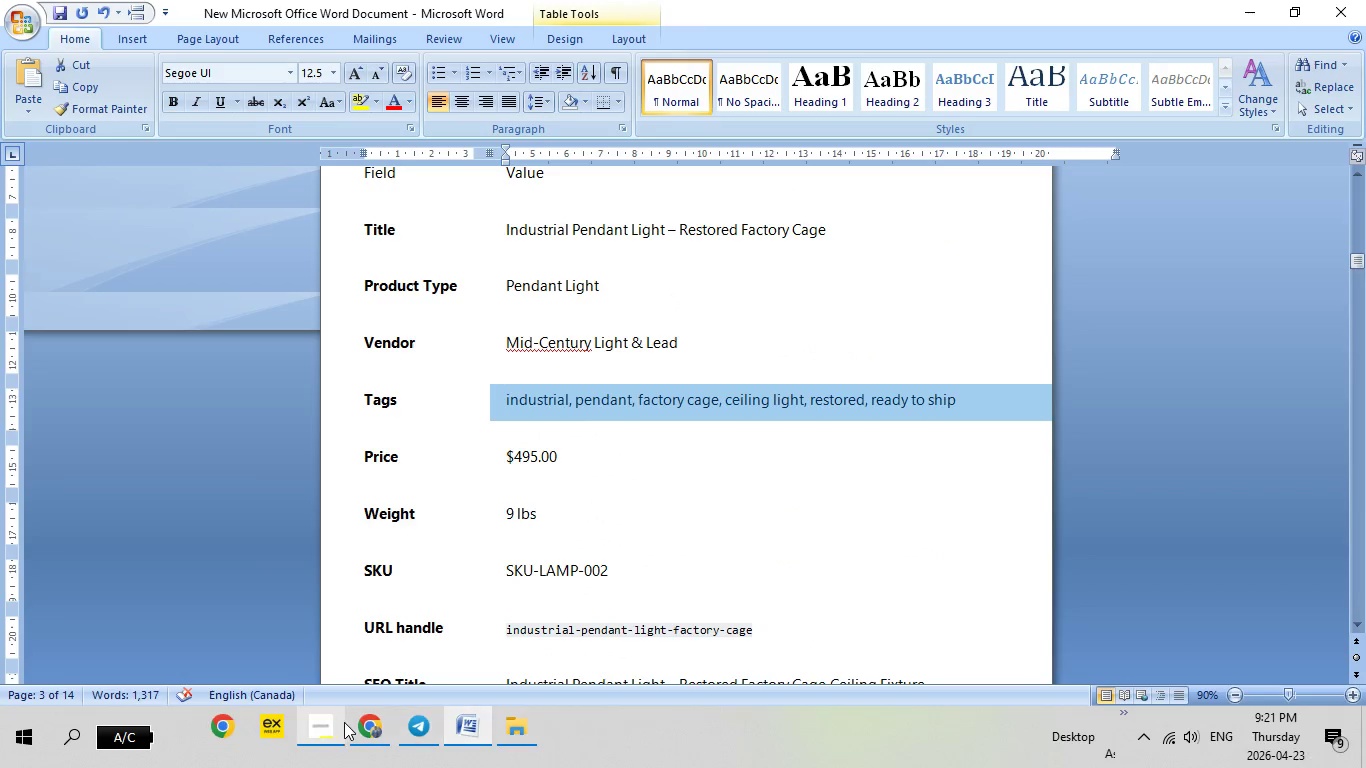 
left_click([374, 722])
 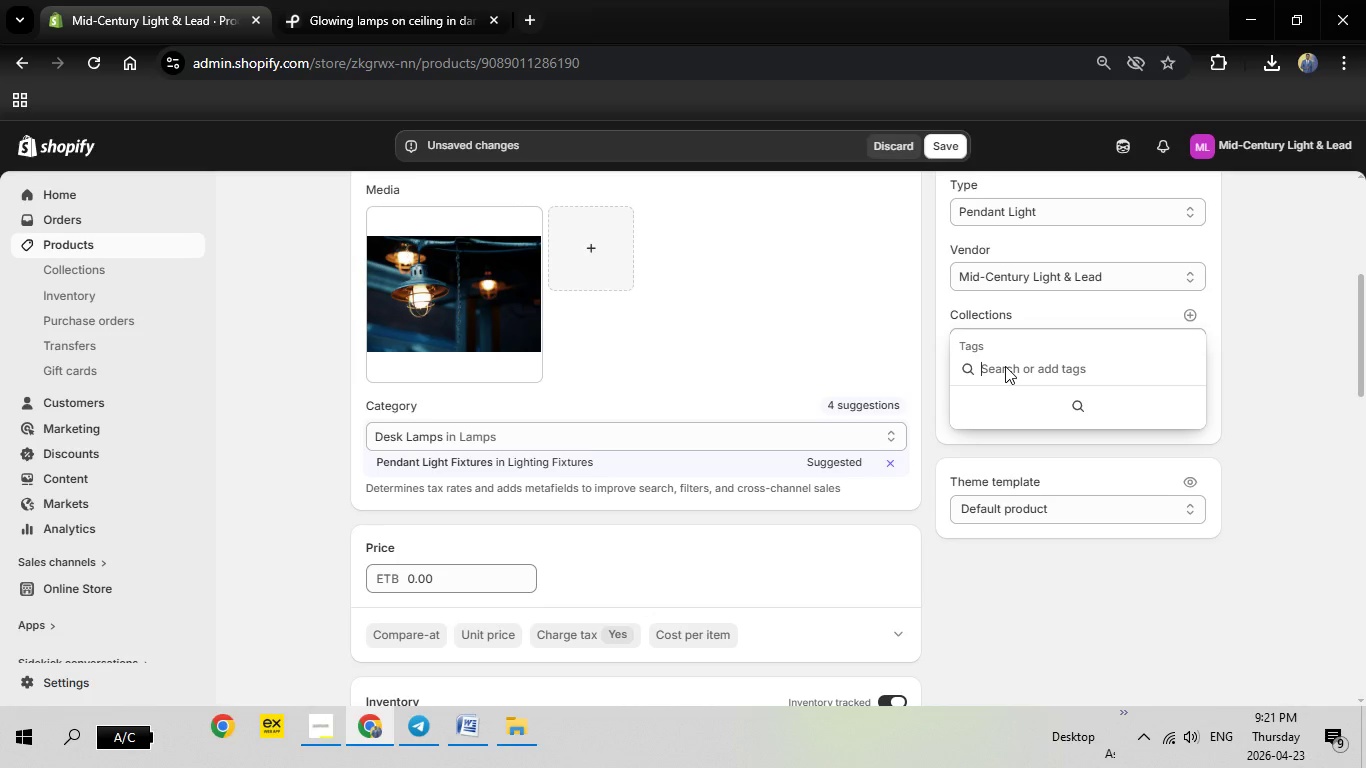 
right_click([1005, 366])
 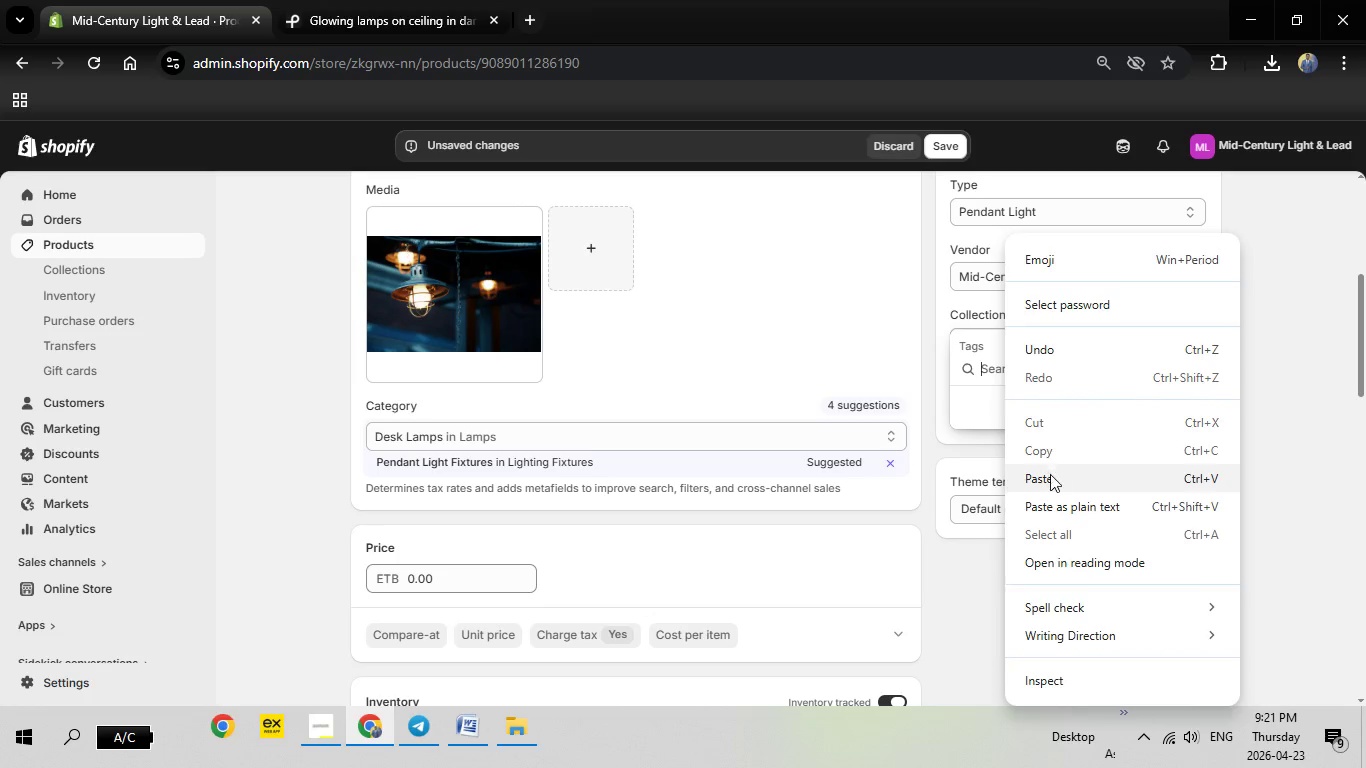 
left_click([1050, 474])
 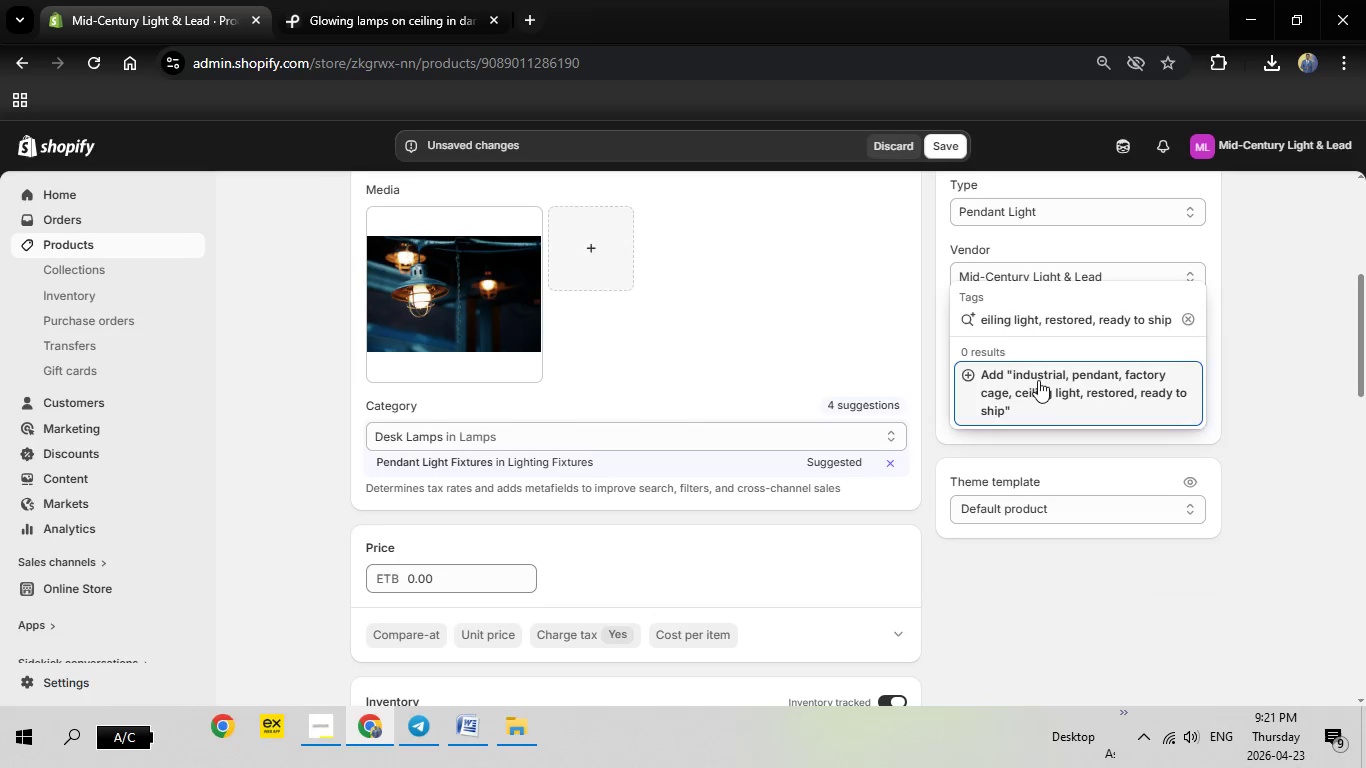 
left_click([1038, 380])
 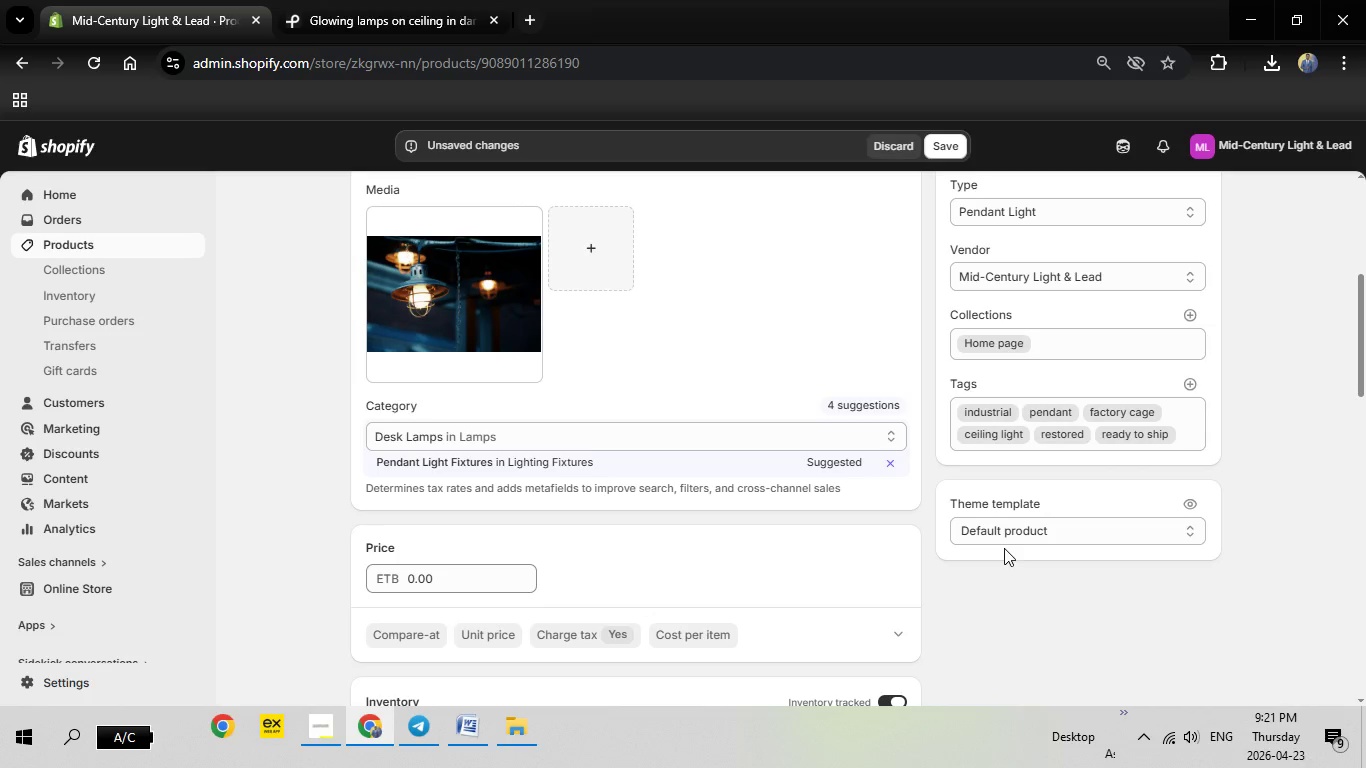 
scroll: coordinate [853, 548], scroll_direction: down, amount: 2.0
 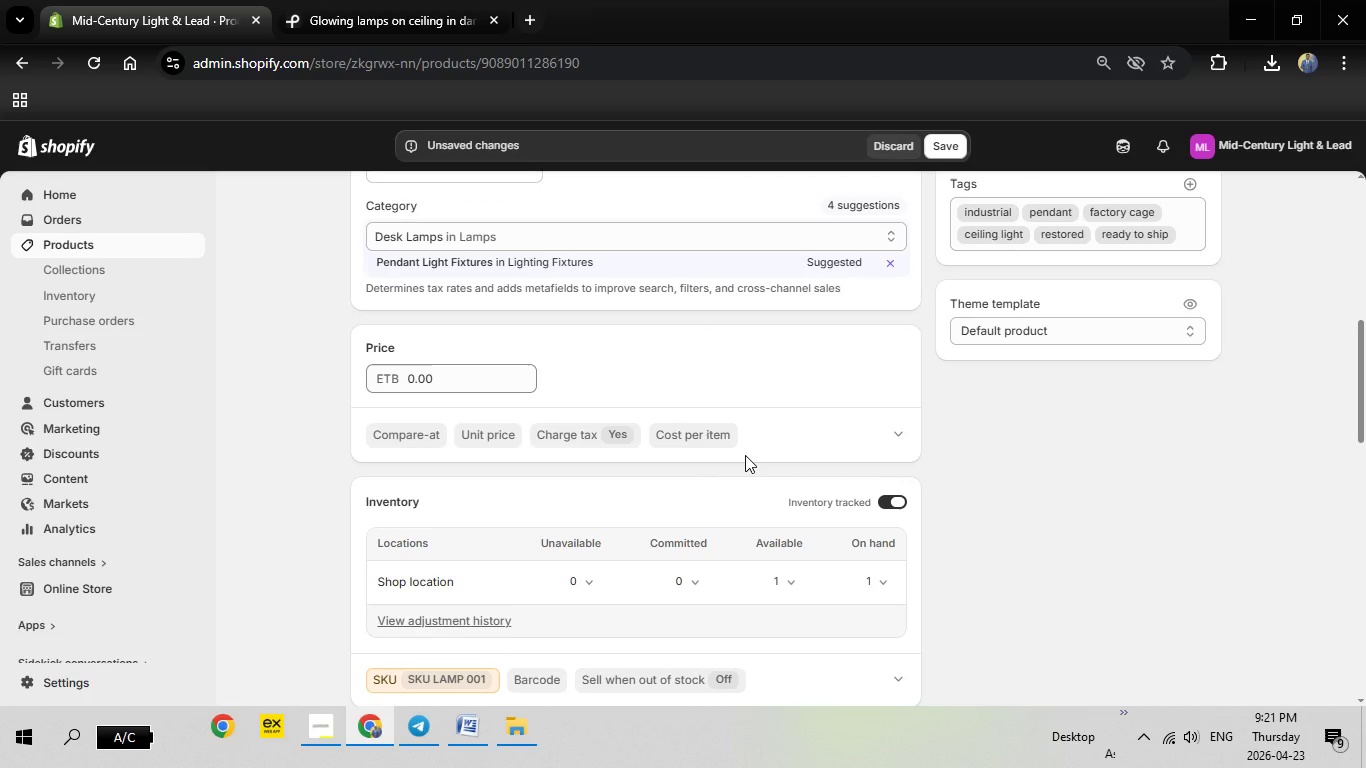 
scroll: coordinate [745, 455], scroll_direction: up, amount: 1.0
 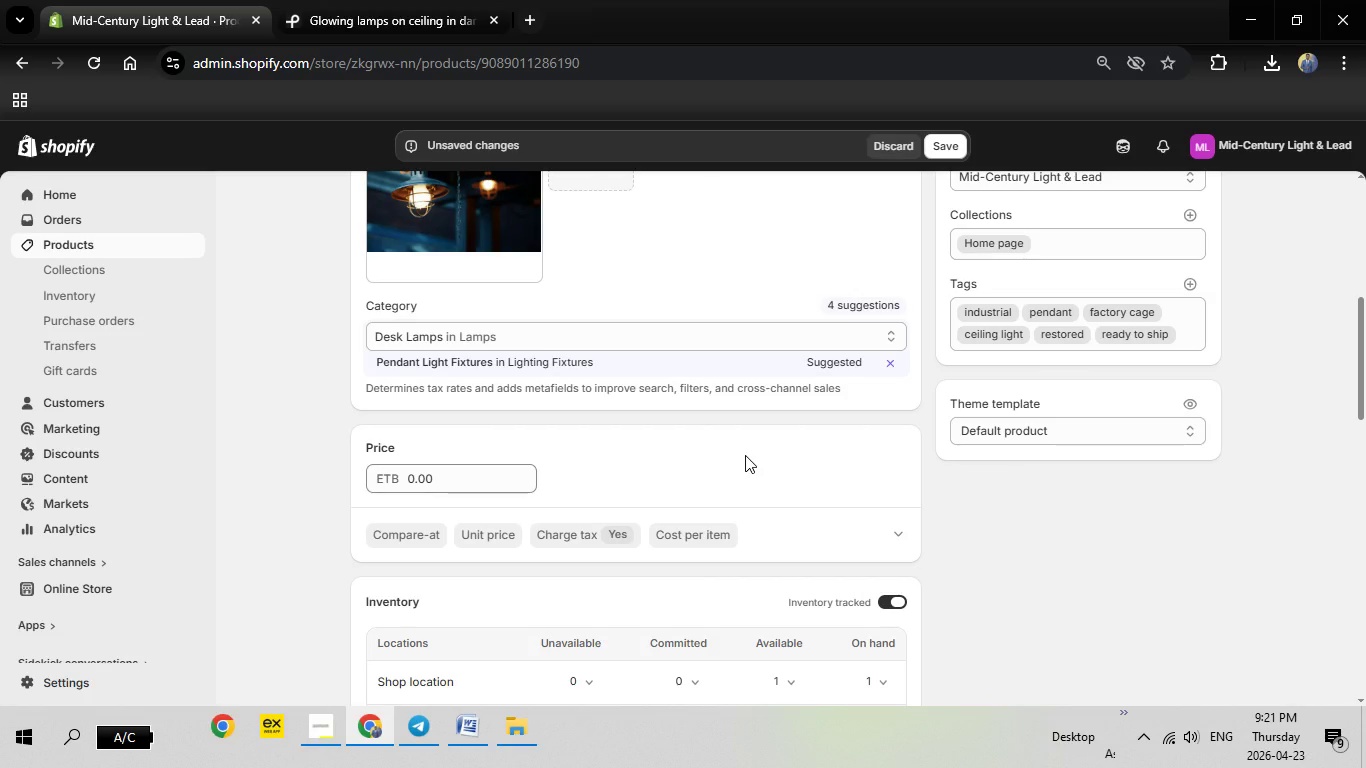 
scroll: coordinate [745, 455], scroll_direction: down, amount: 1.0
 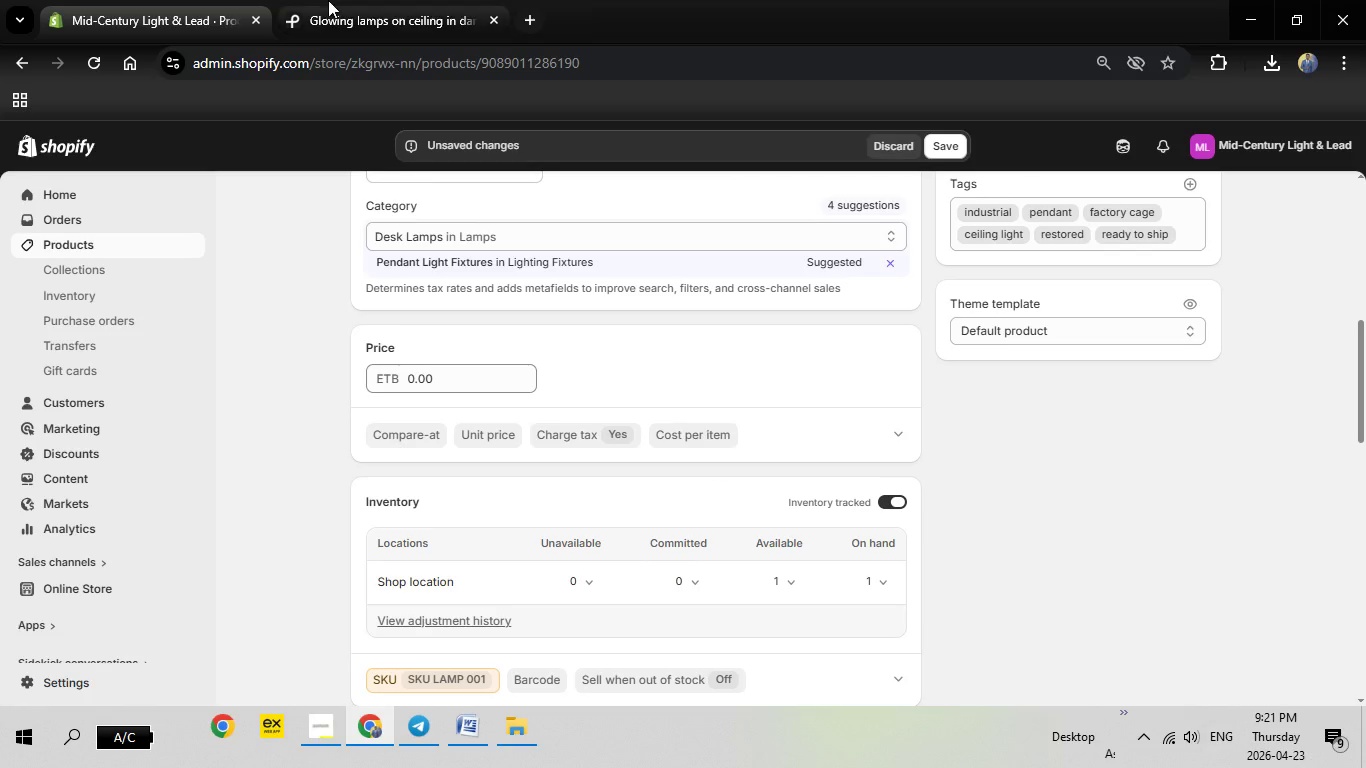 
left_click([332, 0])
 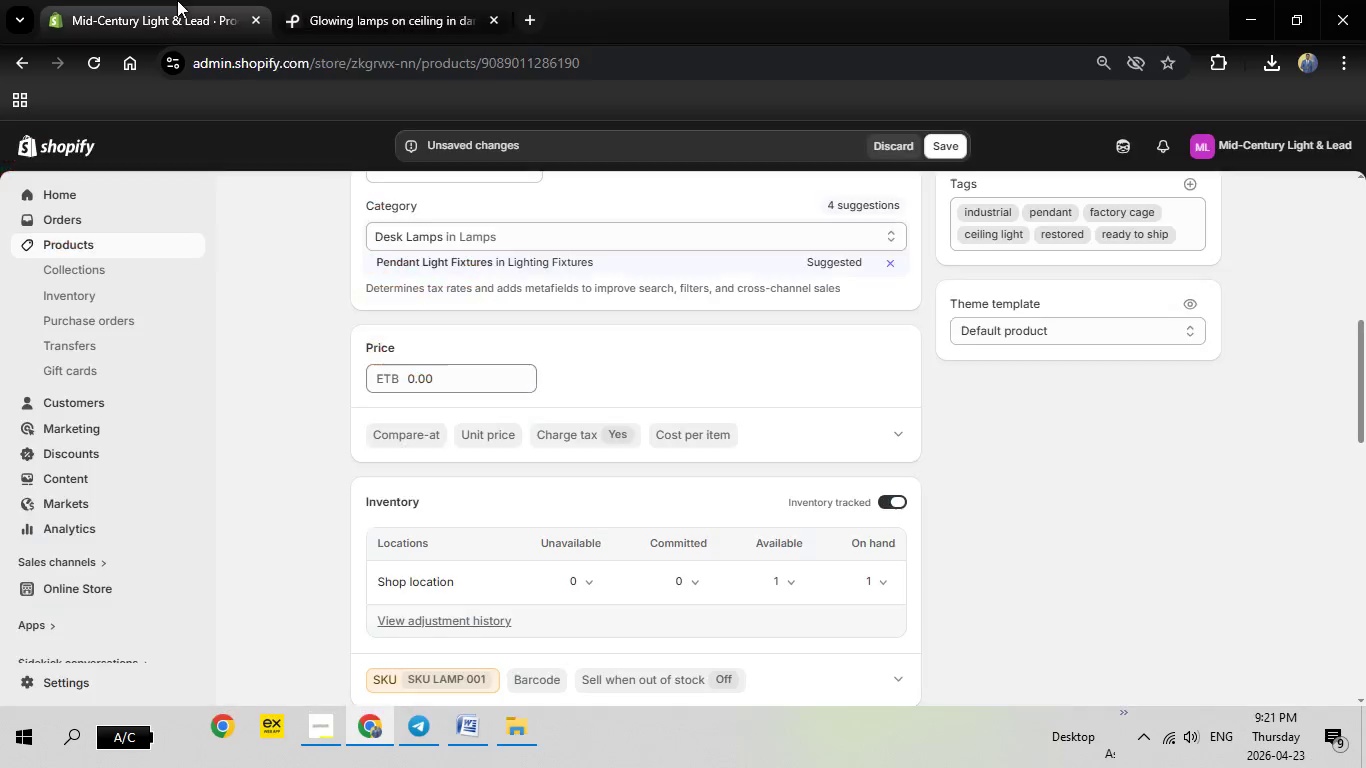 
left_click([177, 0])
 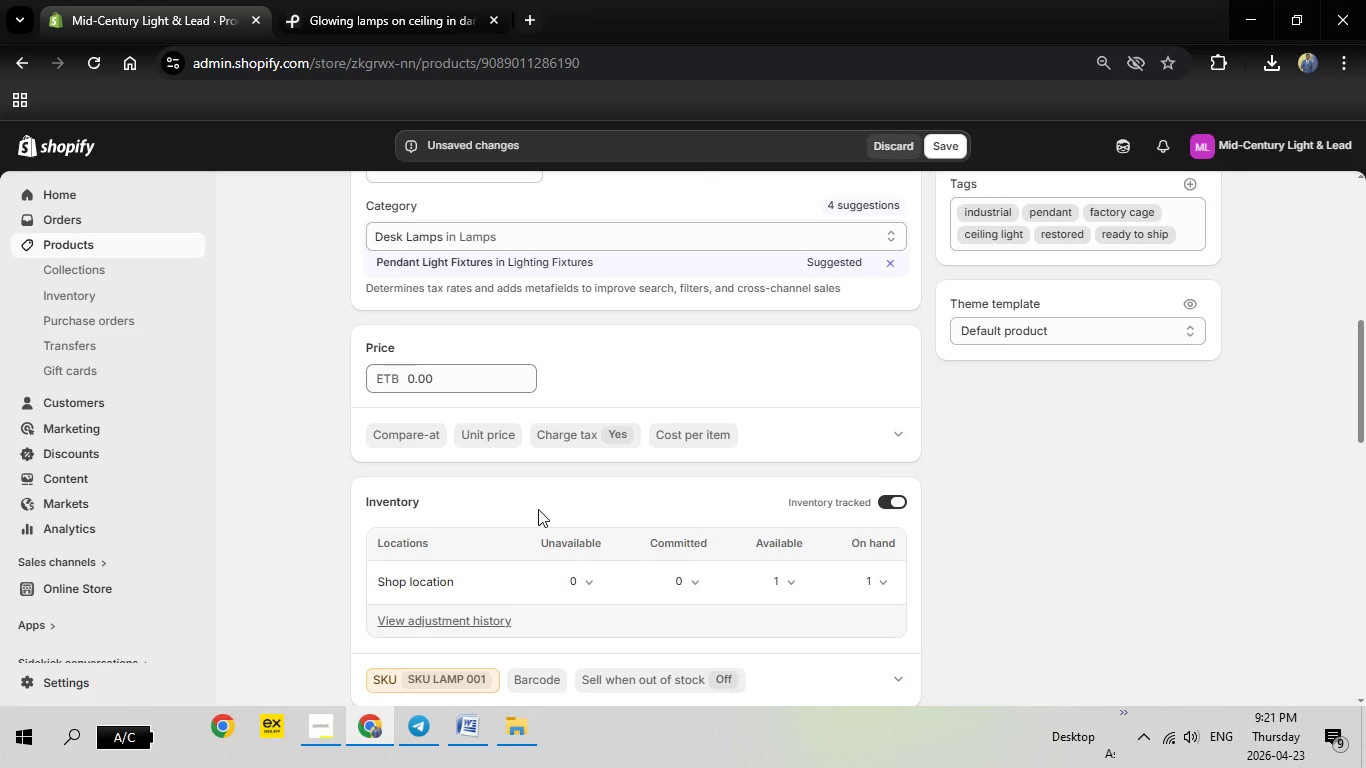 
scroll: coordinate [505, 594], scroll_direction: down, amount: 2.0
 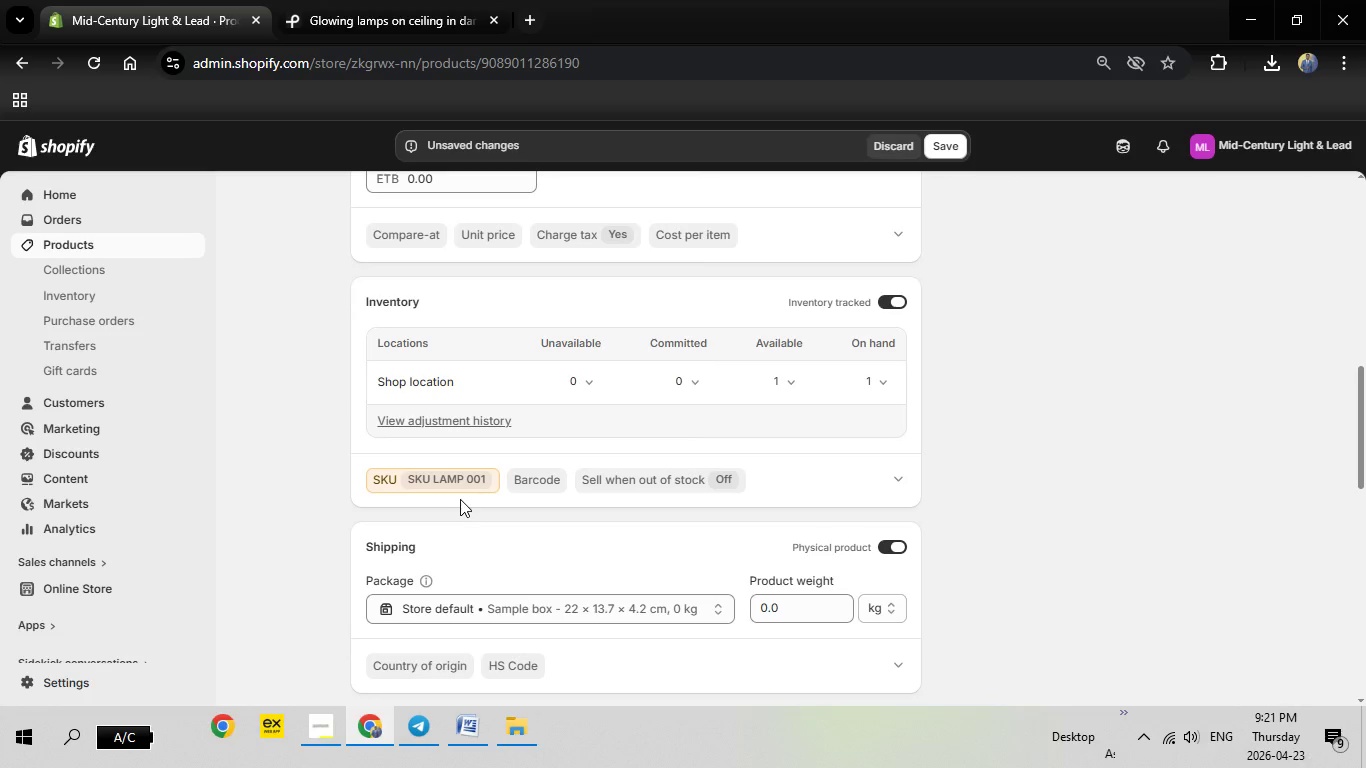 
scroll: coordinate [505, 433], scroll_direction: up, amount: 2.0
 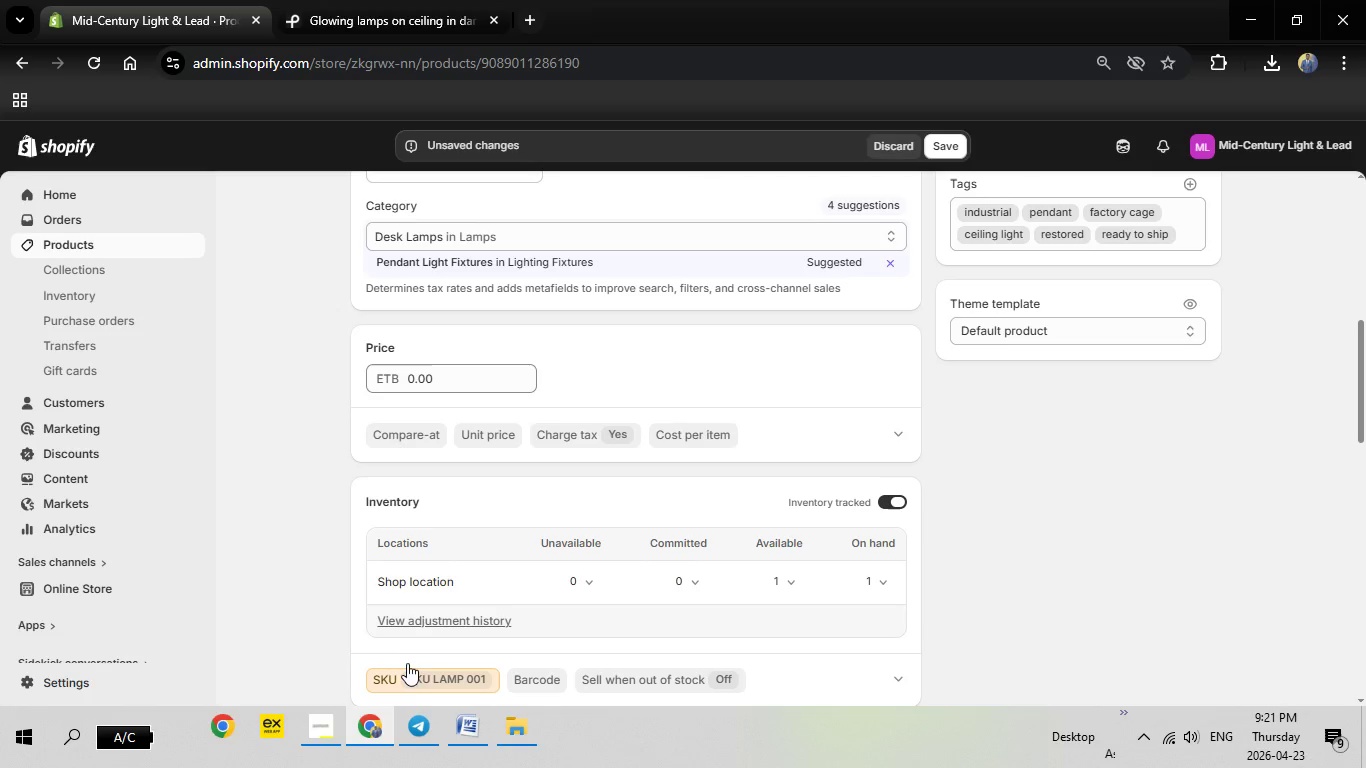 
left_click([403, 677])
 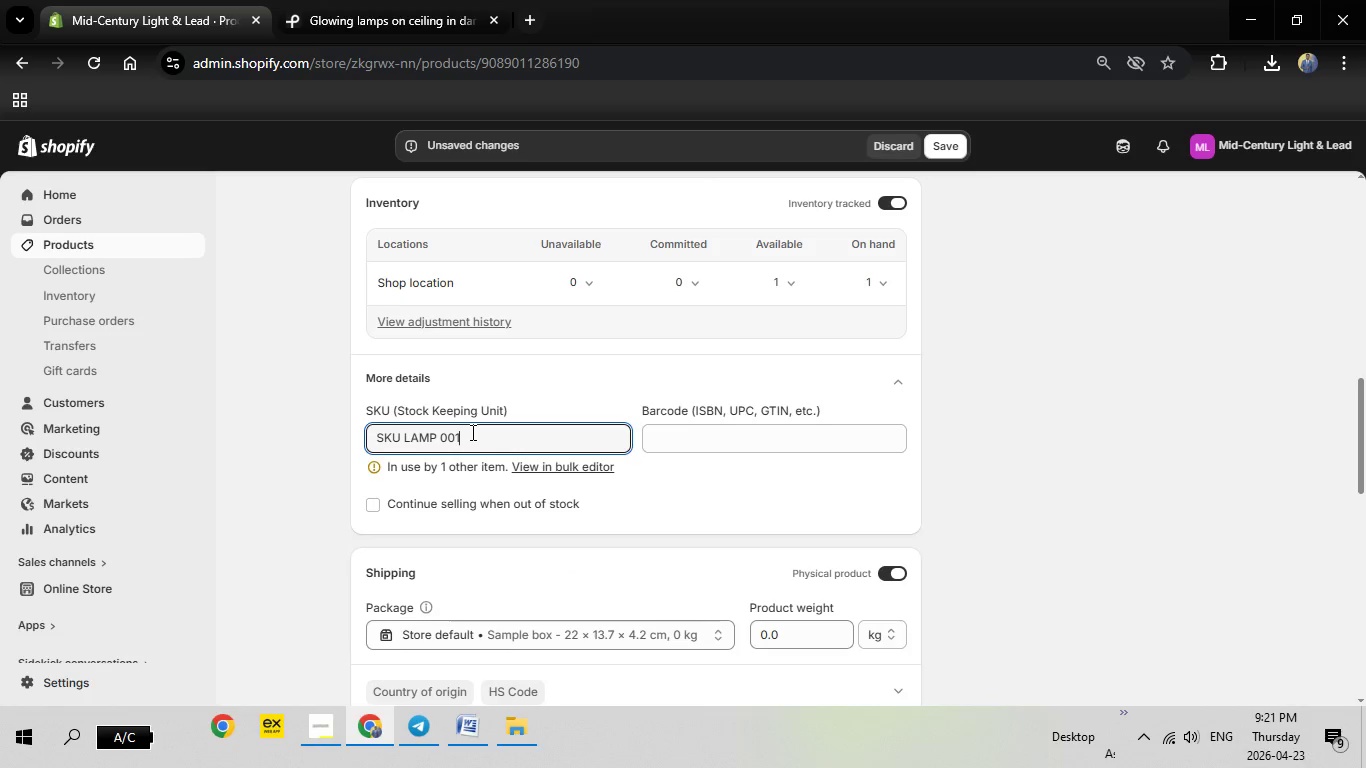 
left_click_drag(start_coordinate=[471, 433], to_coordinate=[350, 435])
 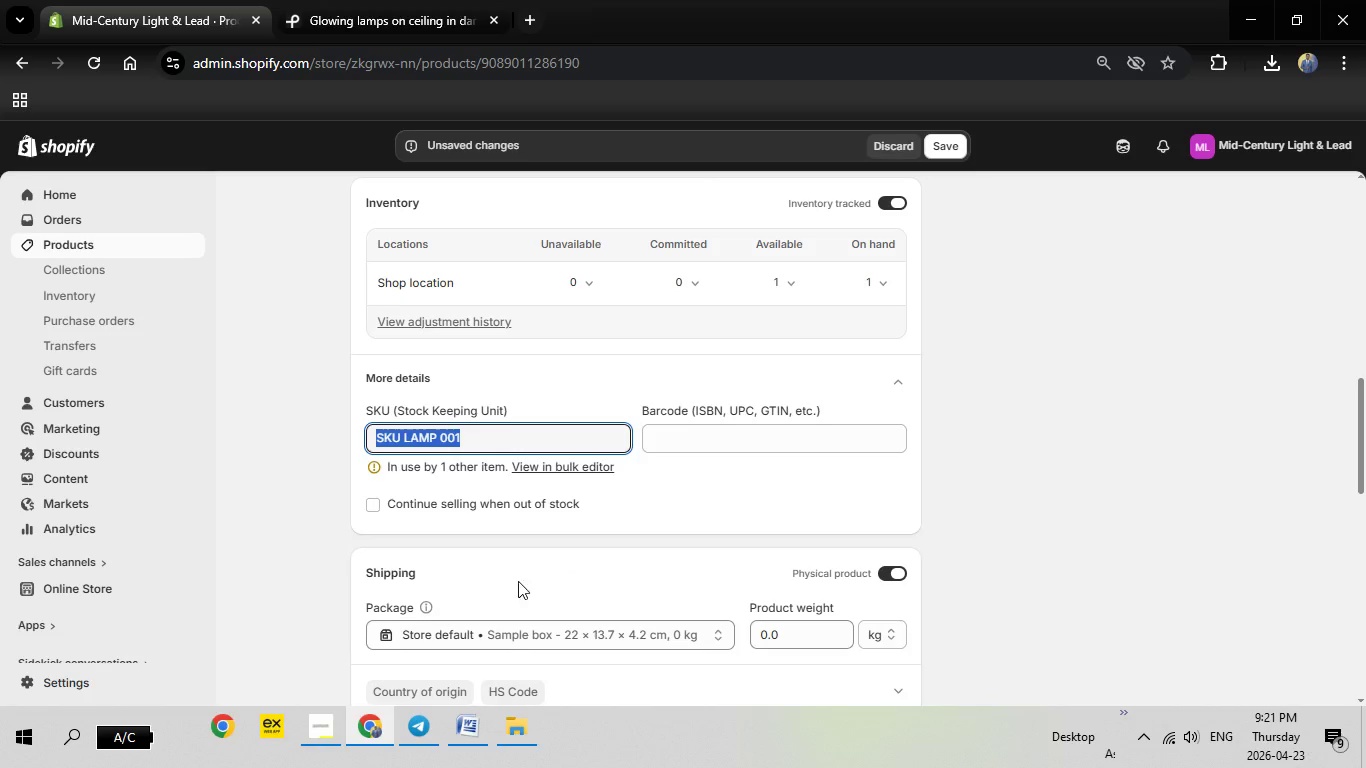 
key(Backspace)
 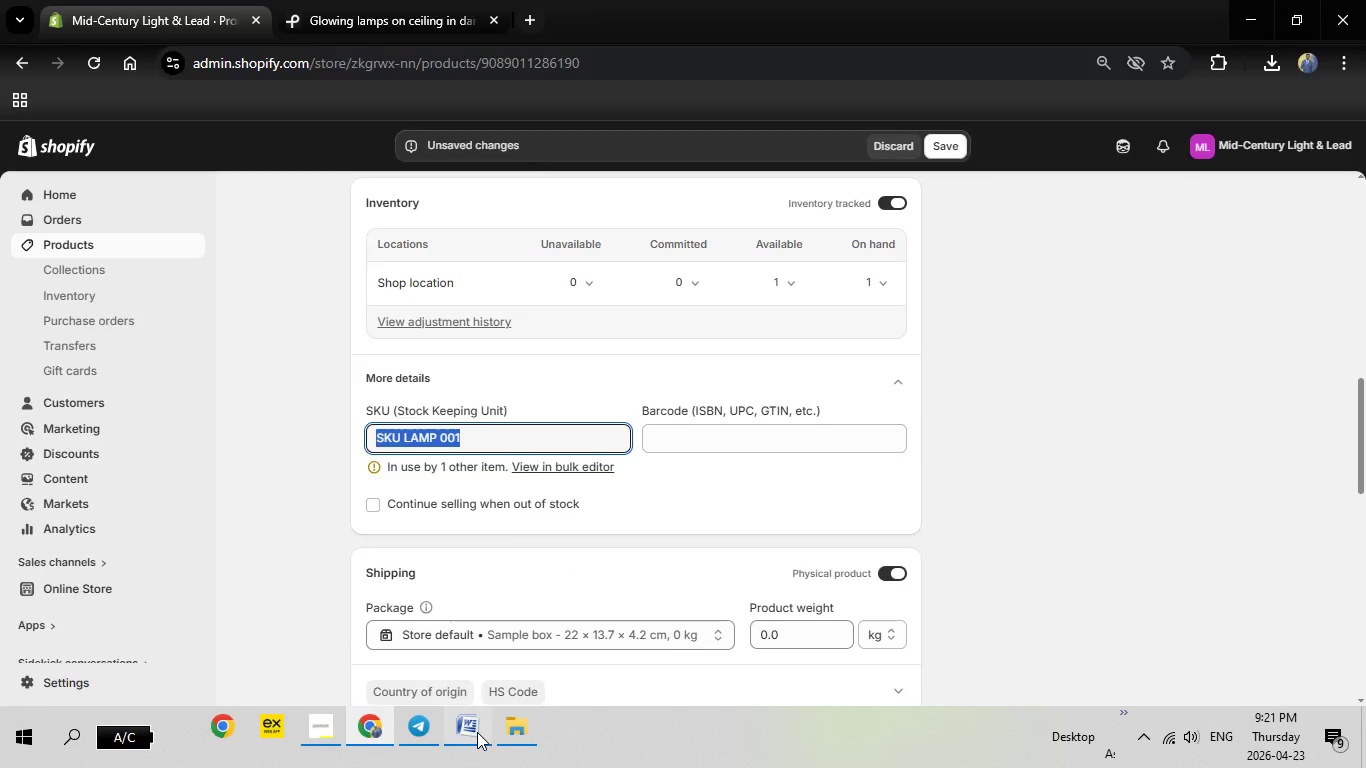 
left_click([477, 732])
 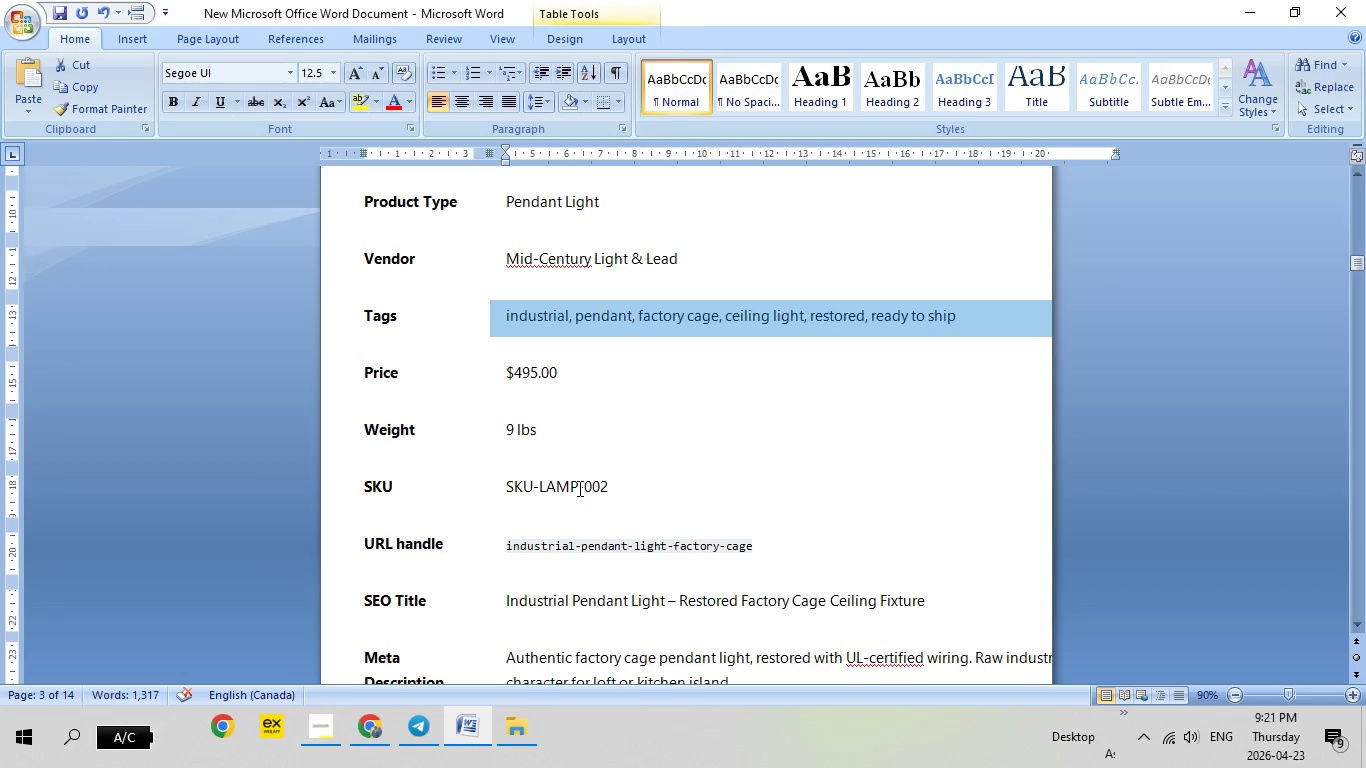 
scroll: coordinate [578, 488], scroll_direction: down, amount: 2.0
 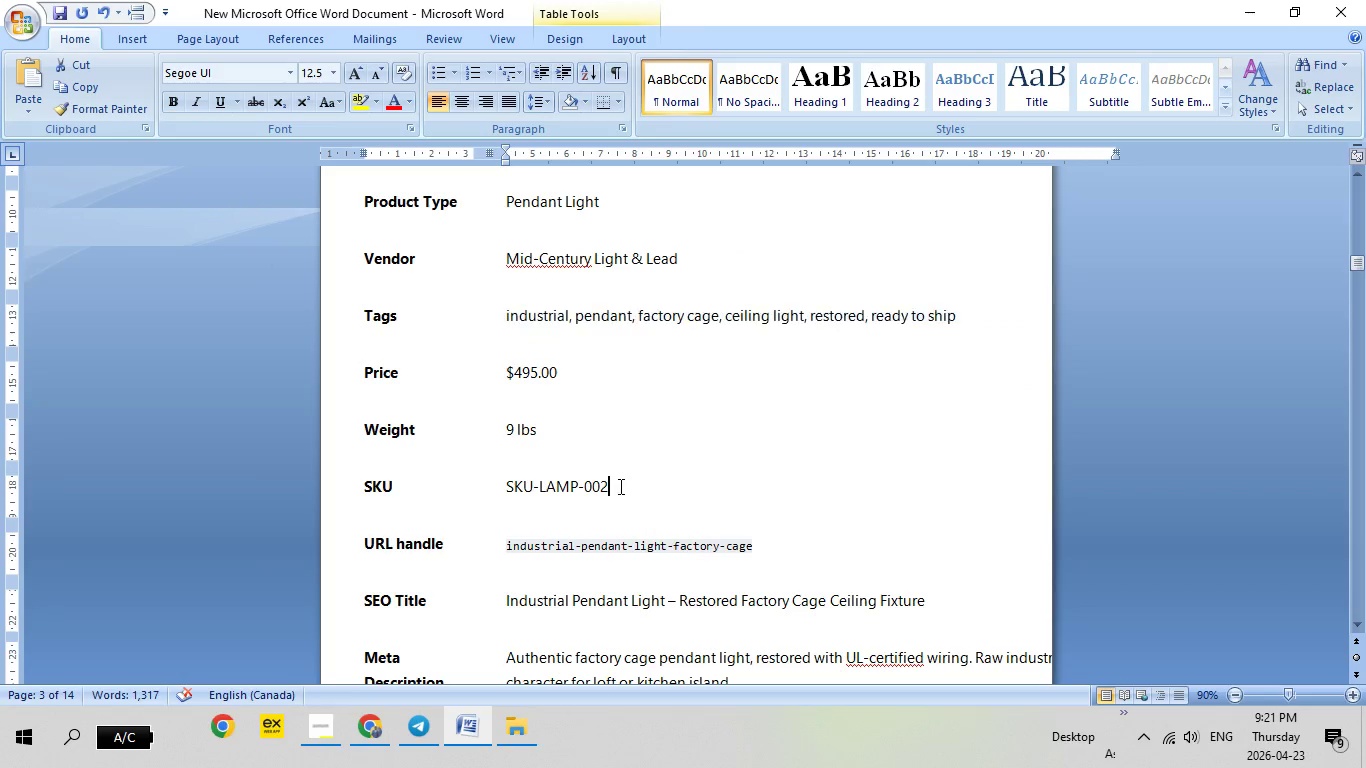 
left_click_drag(start_coordinate=[619, 486], to_coordinate=[508, 477])
 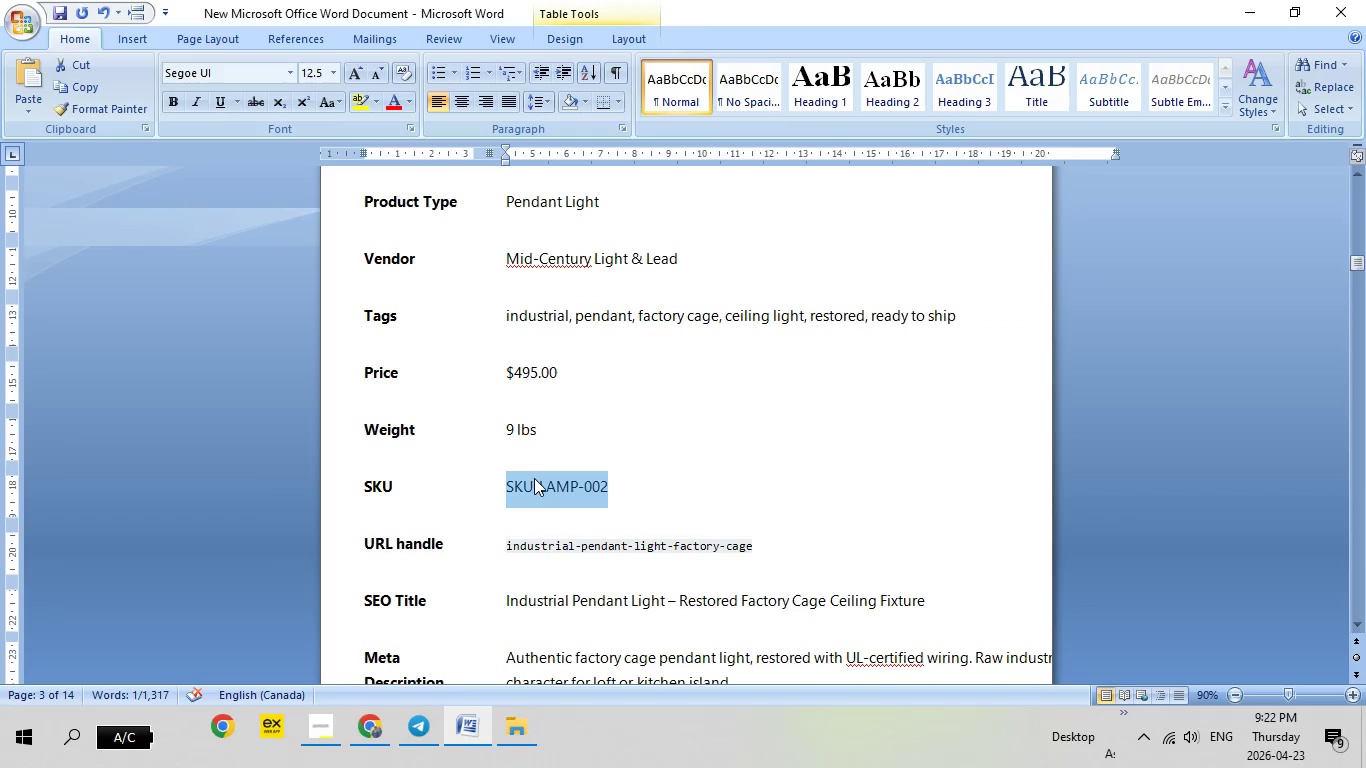 
right_click([534, 478])
 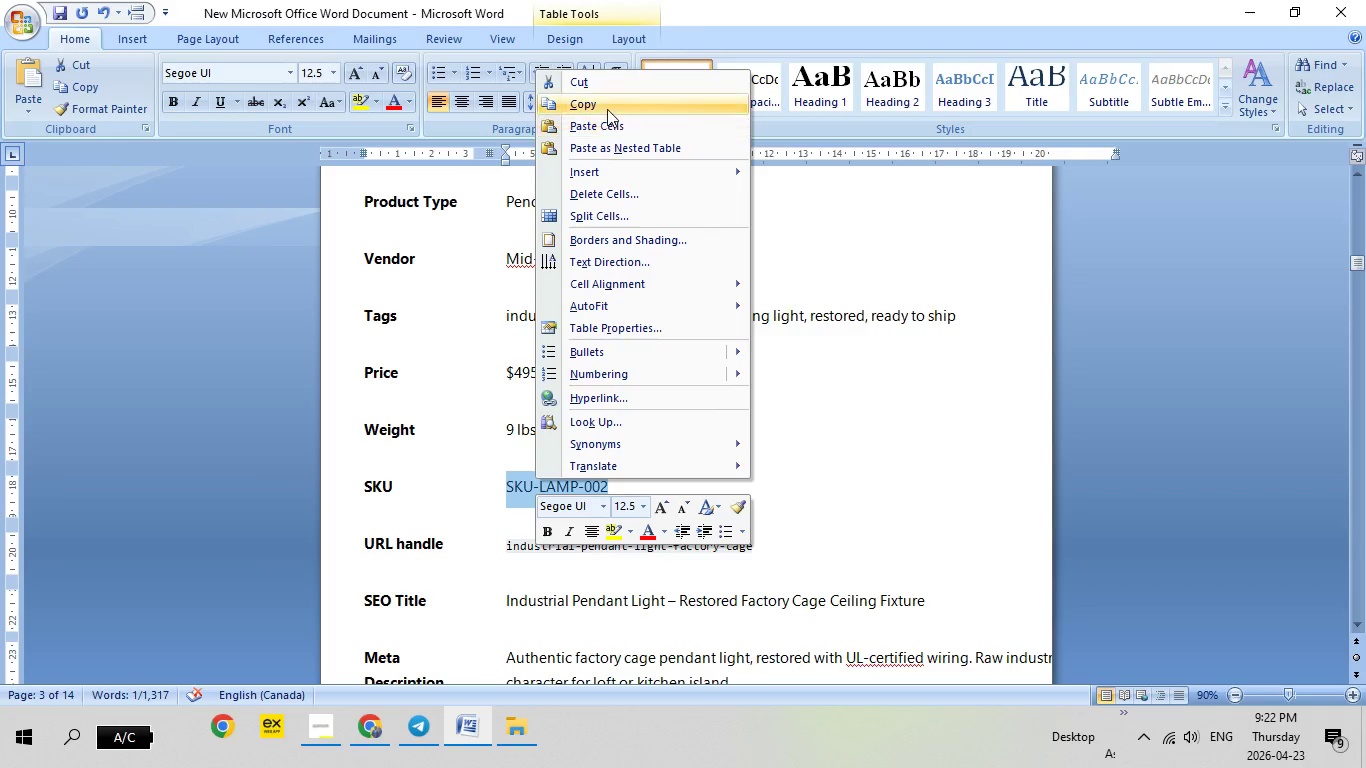 
left_click([607, 109])
 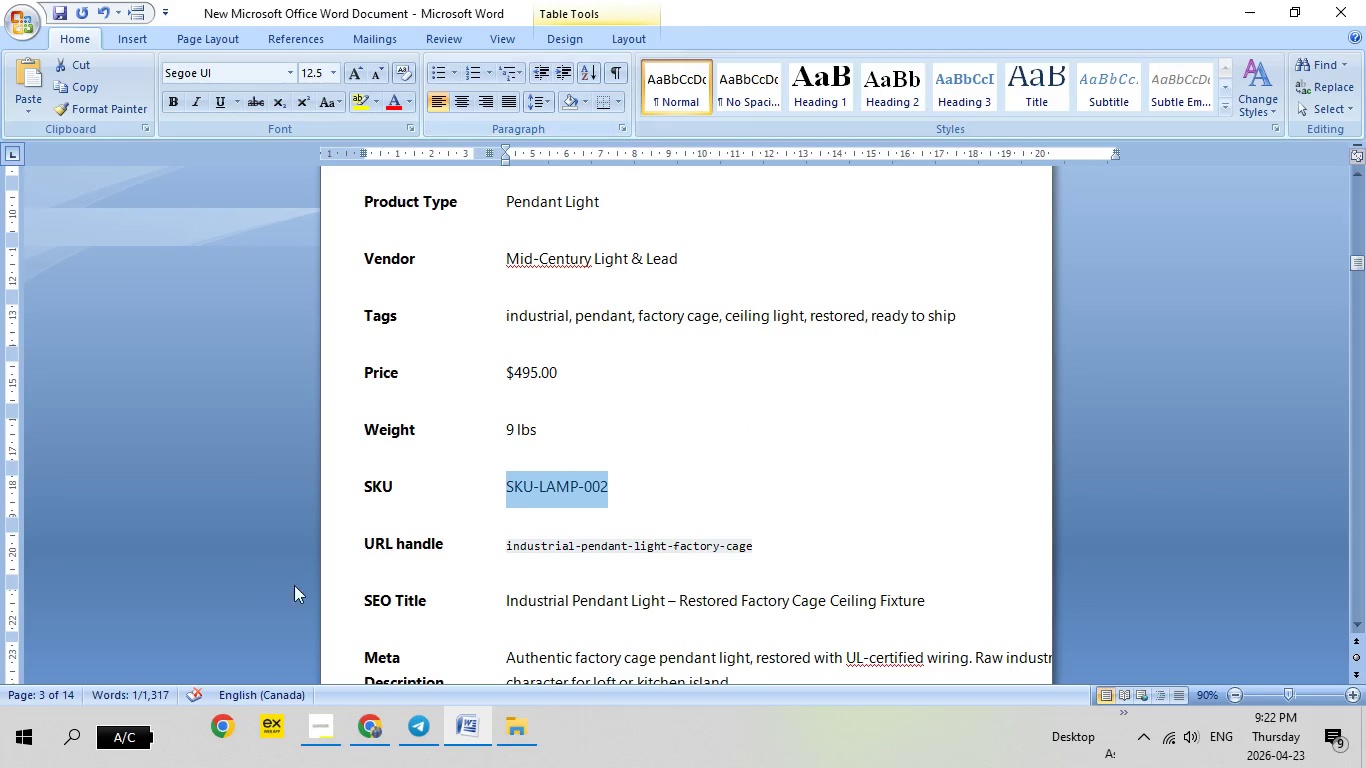 
left_click([352, 725])
 